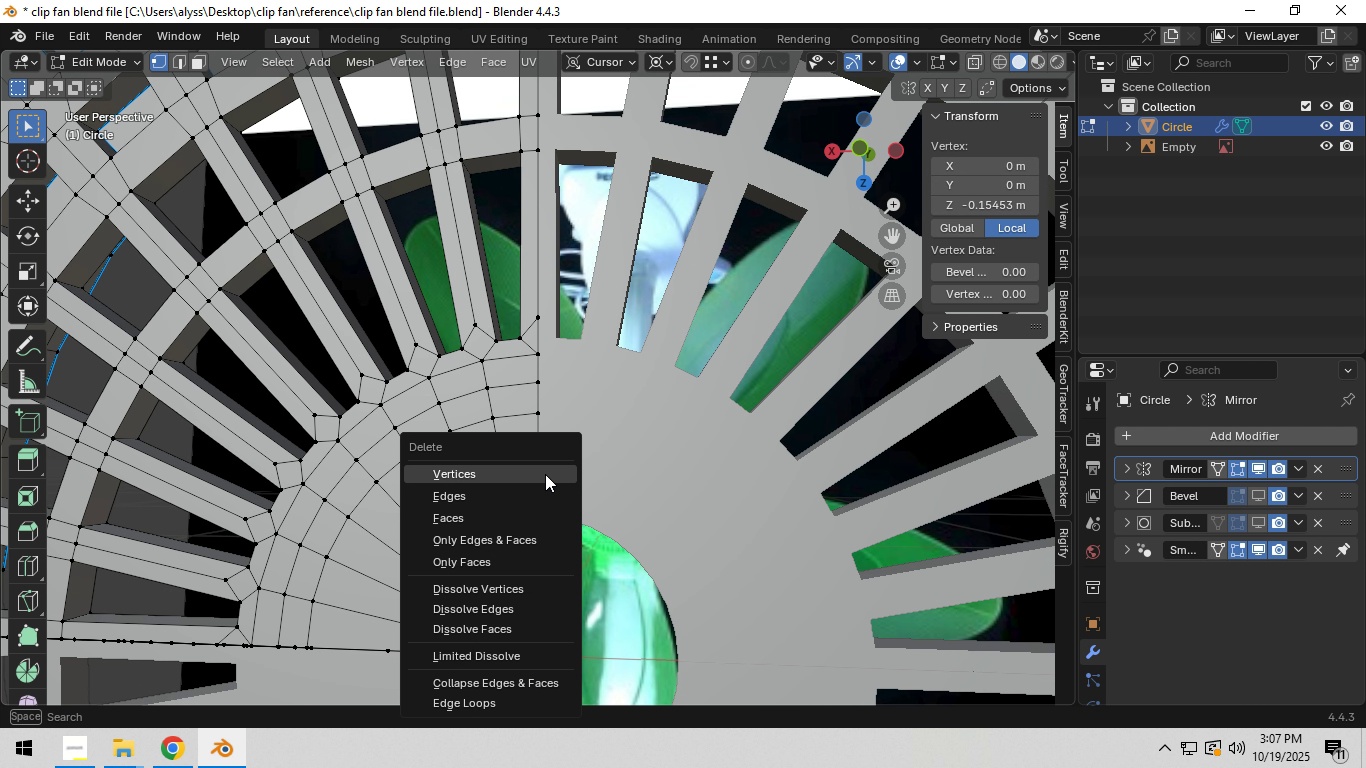 
left_click([545, 474])
 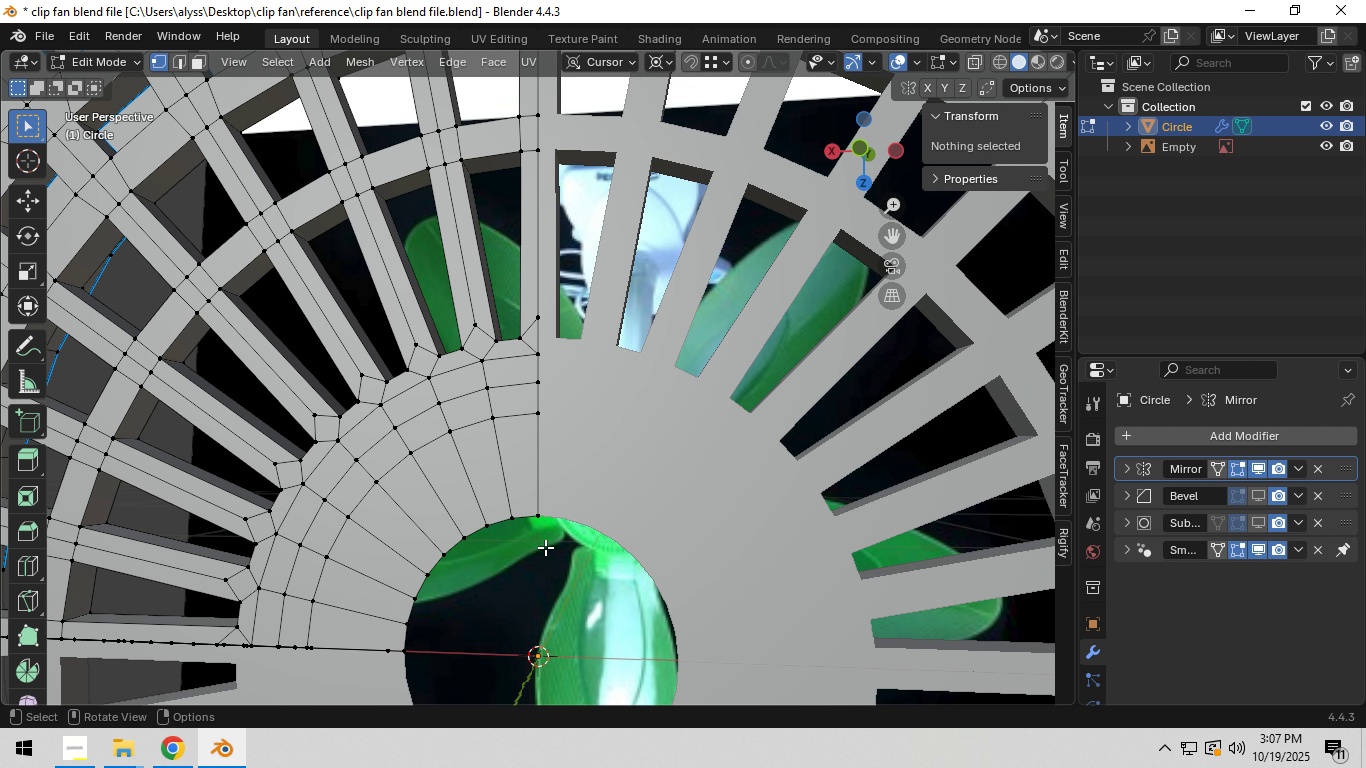 
hold_key(key=ShiftLeft, duration=0.58)
 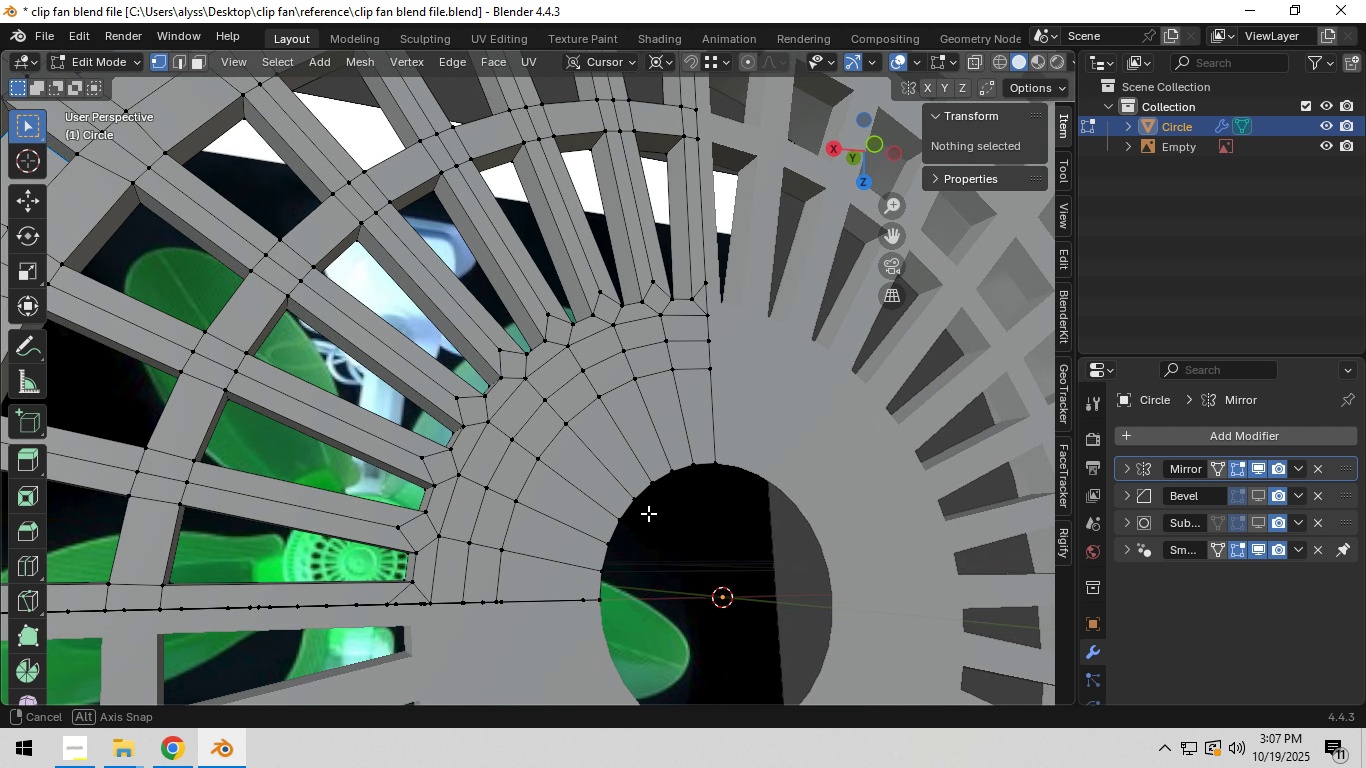 
scroll: coordinate [649, 513], scroll_direction: down, amount: 2.0
 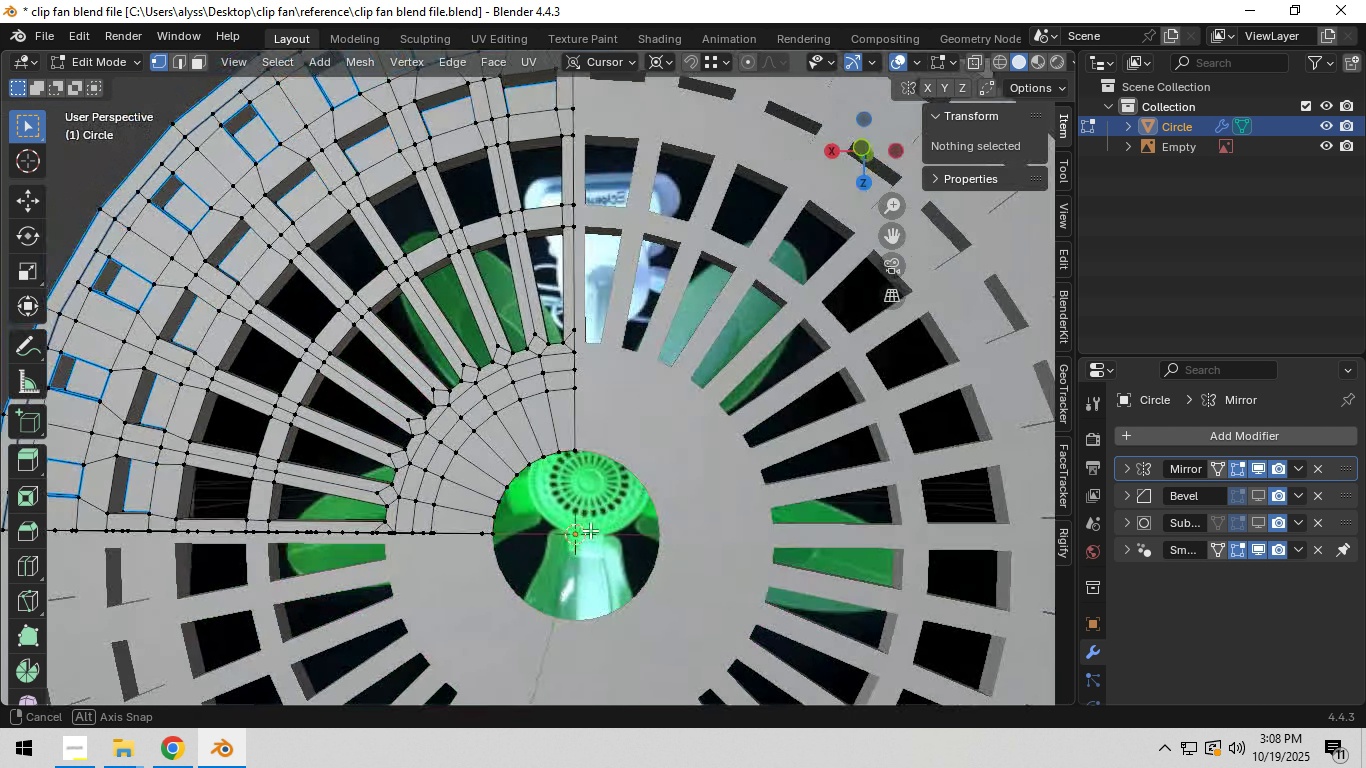 
hold_key(key=ShiftLeft, duration=0.47)
 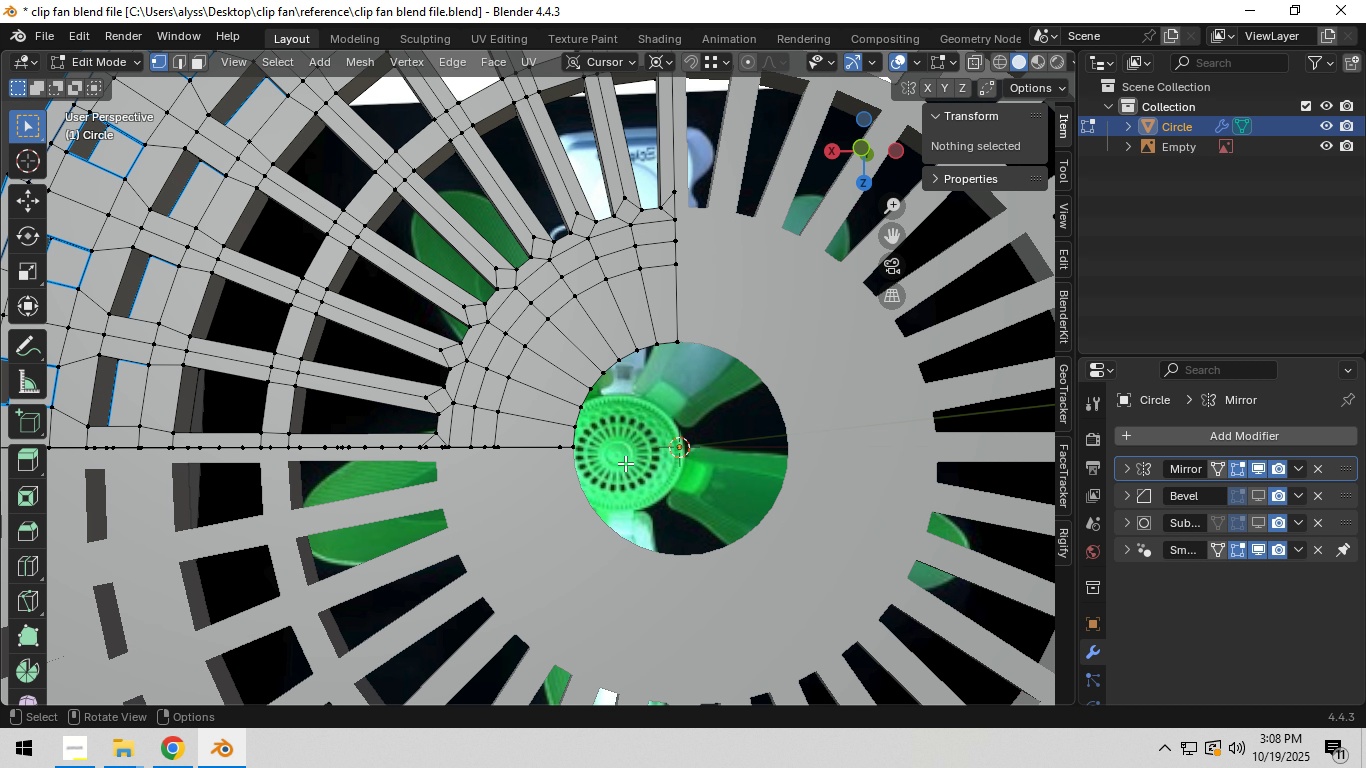 
scroll: coordinate [624, 463], scroll_direction: up, amount: 4.0
 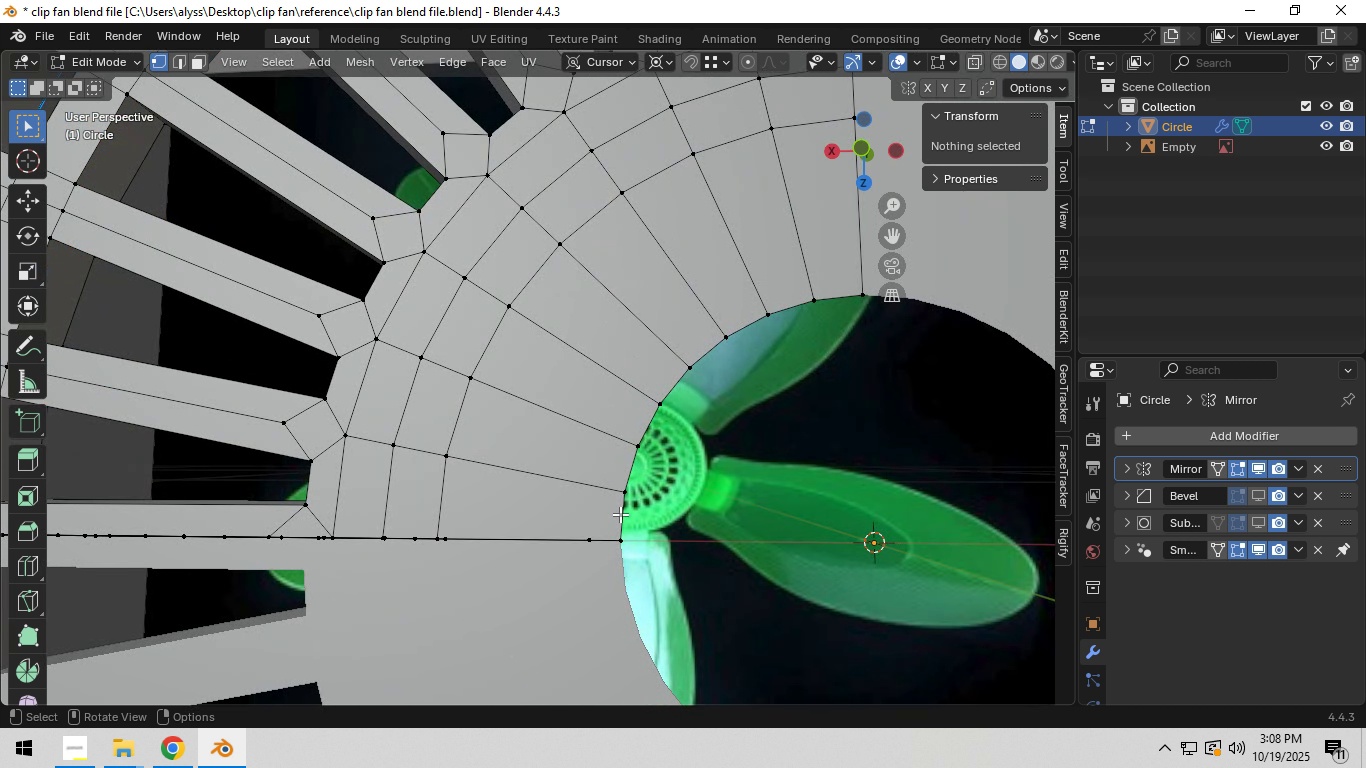 
hold_key(key=ShiftLeft, duration=0.33)
 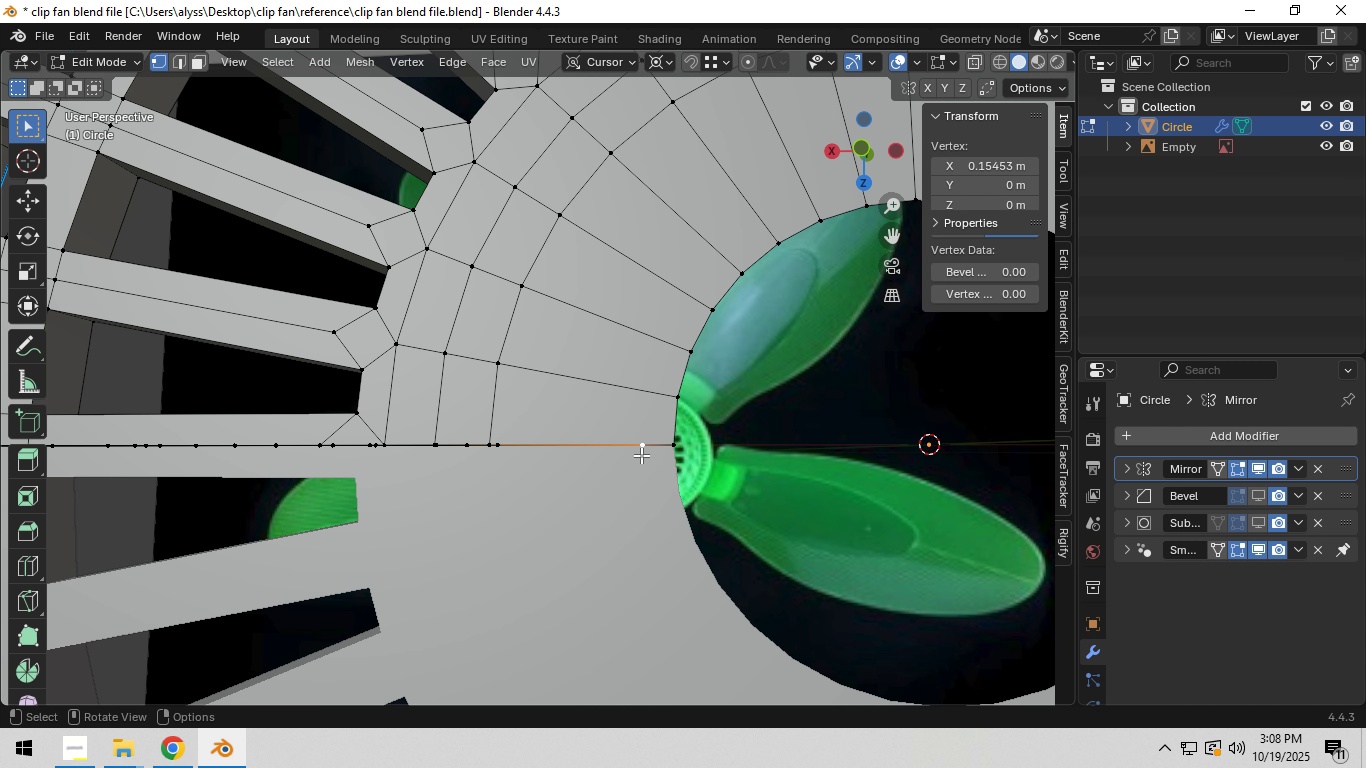 
left_click([641, 455])
 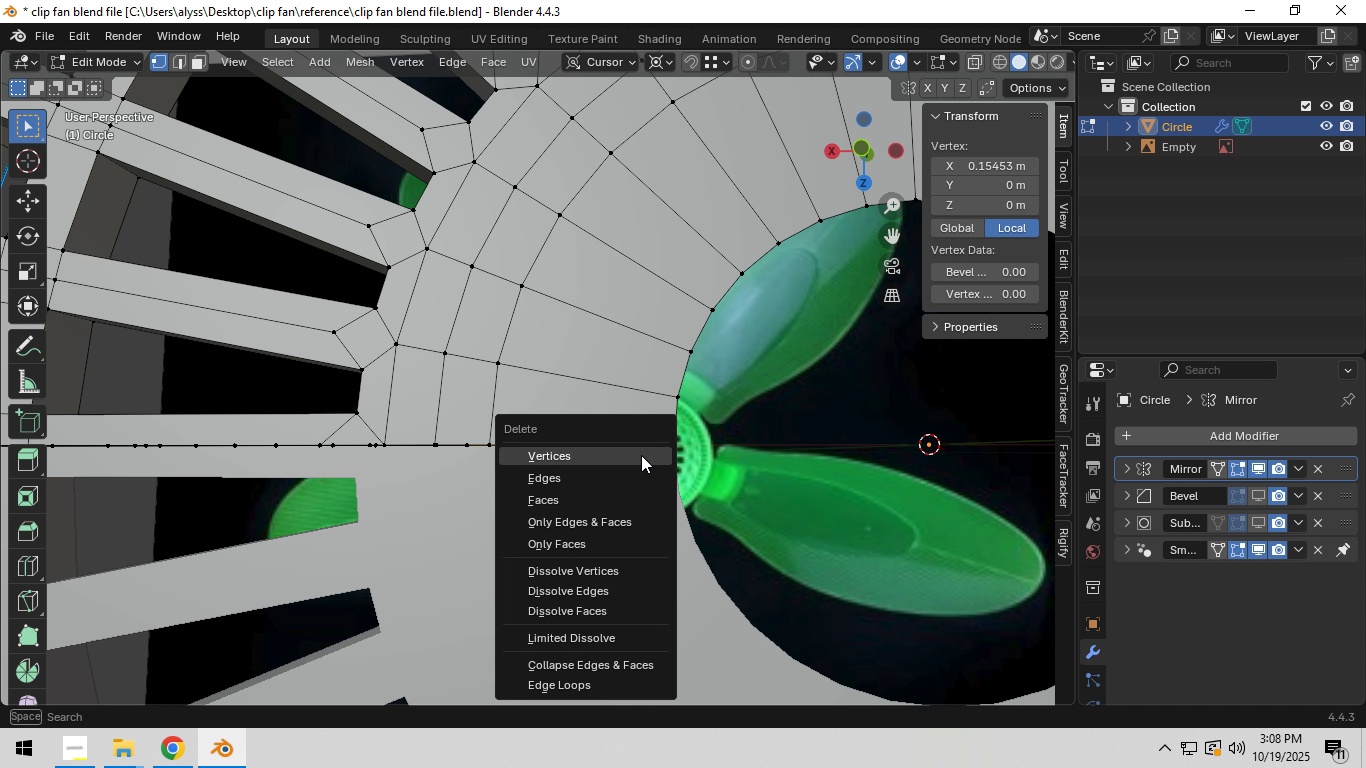 
key(X)
 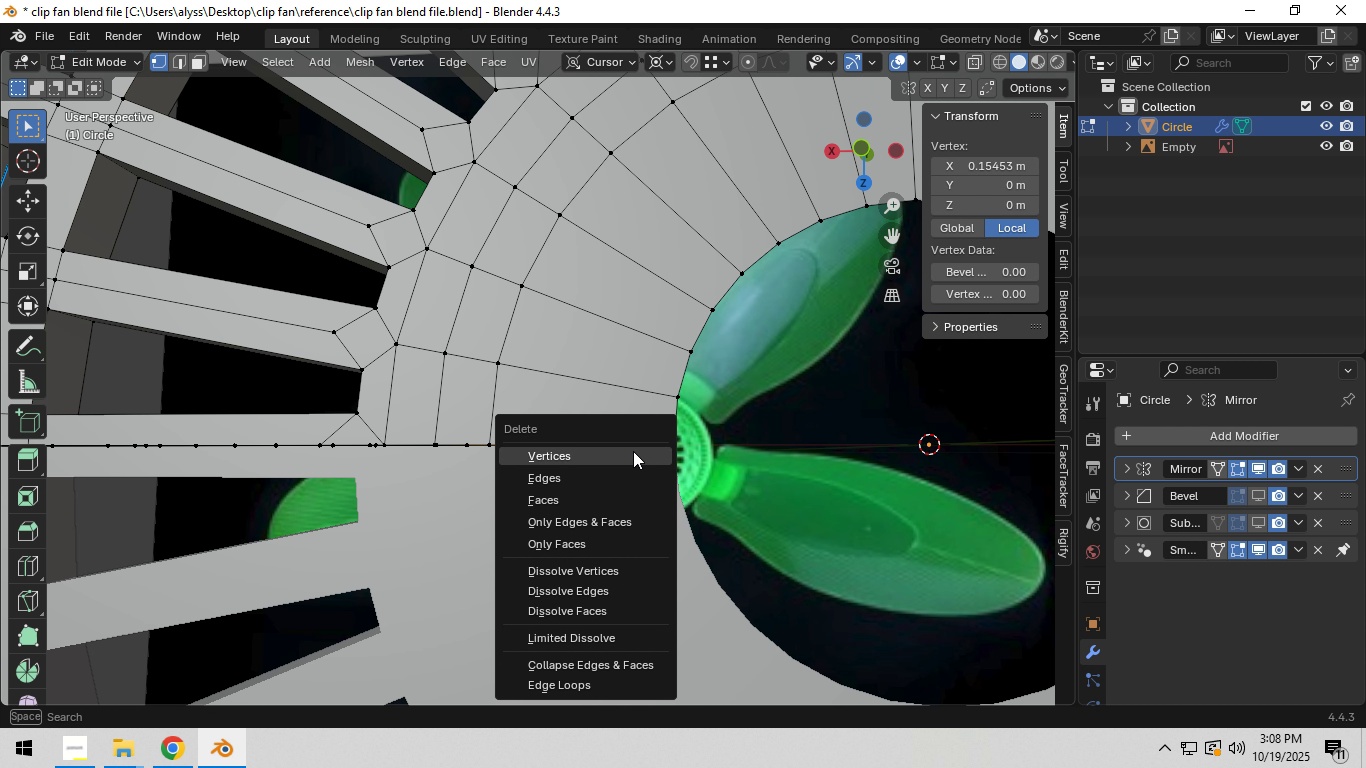 
left_click([633, 451])
 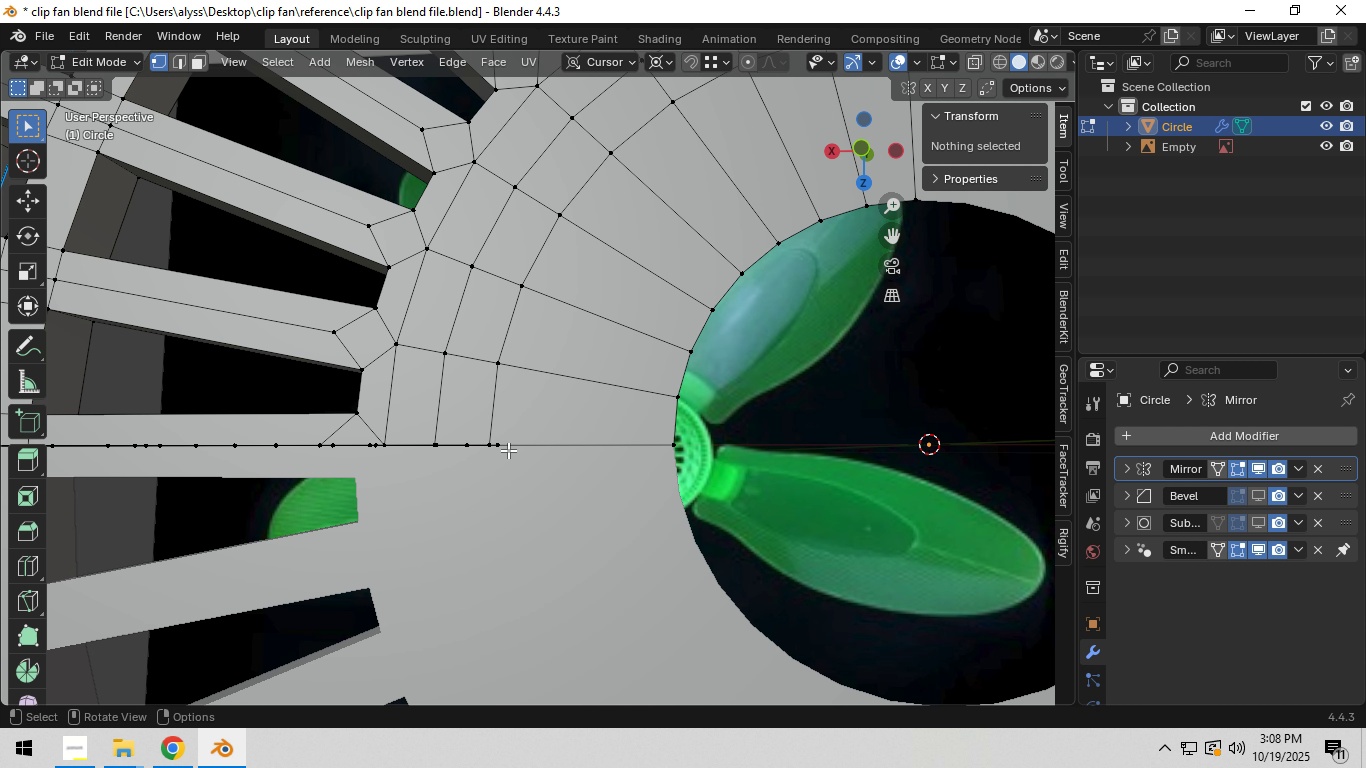 
left_click([507, 450])
 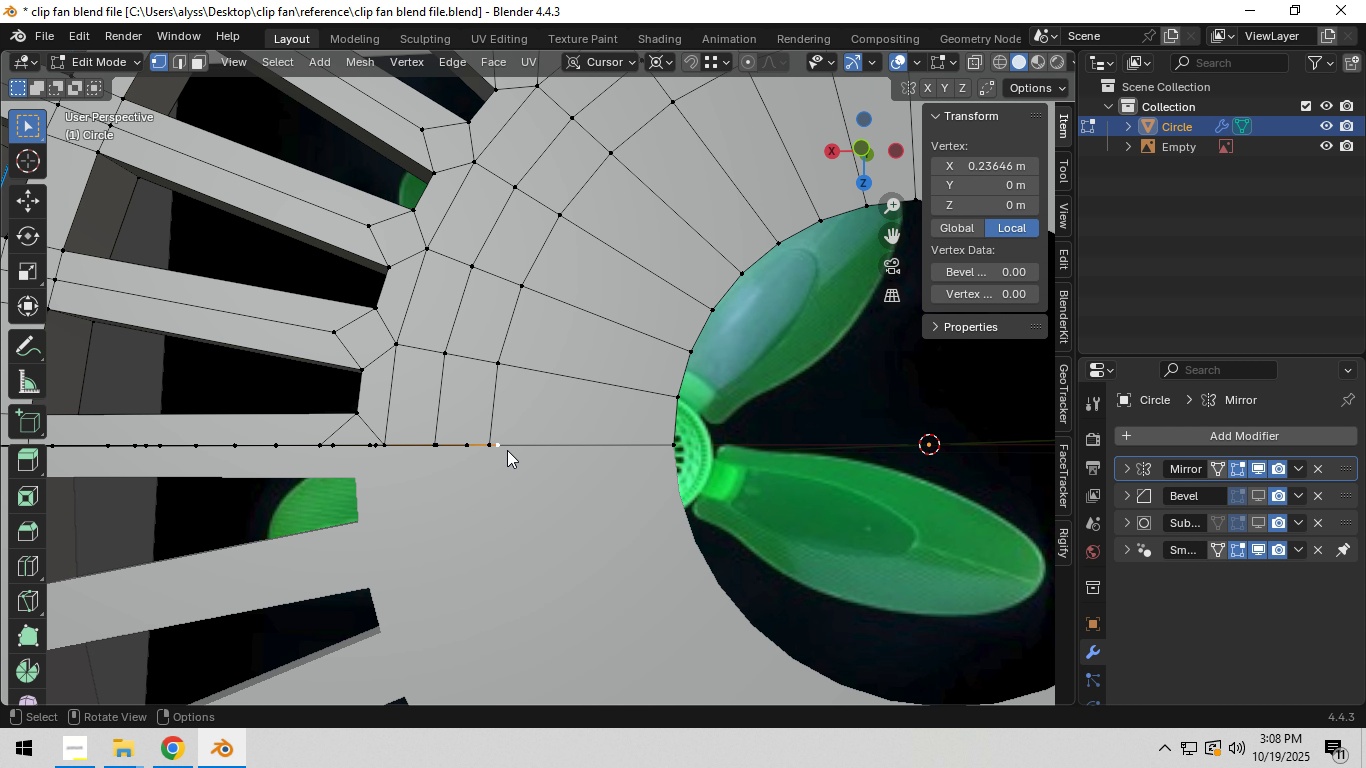 
key(X)
 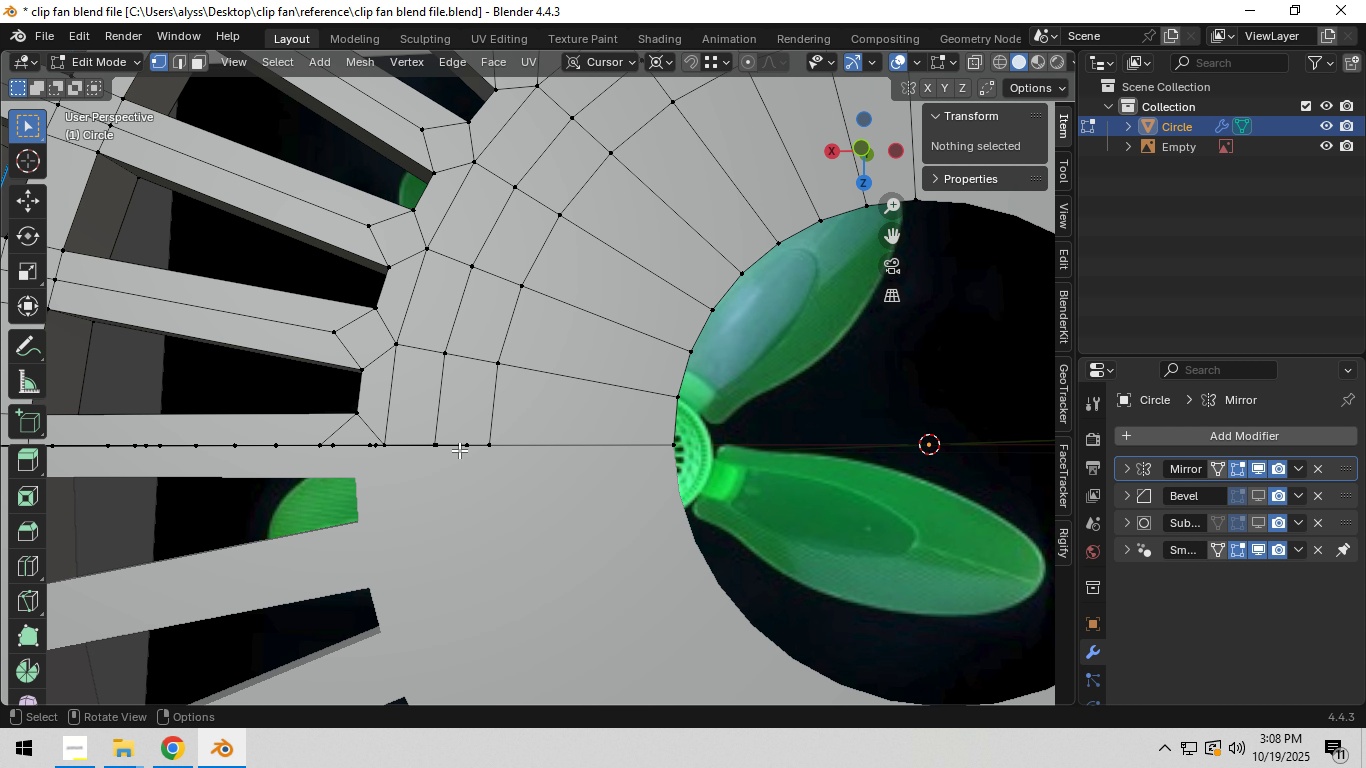 
double_click([459, 450])
 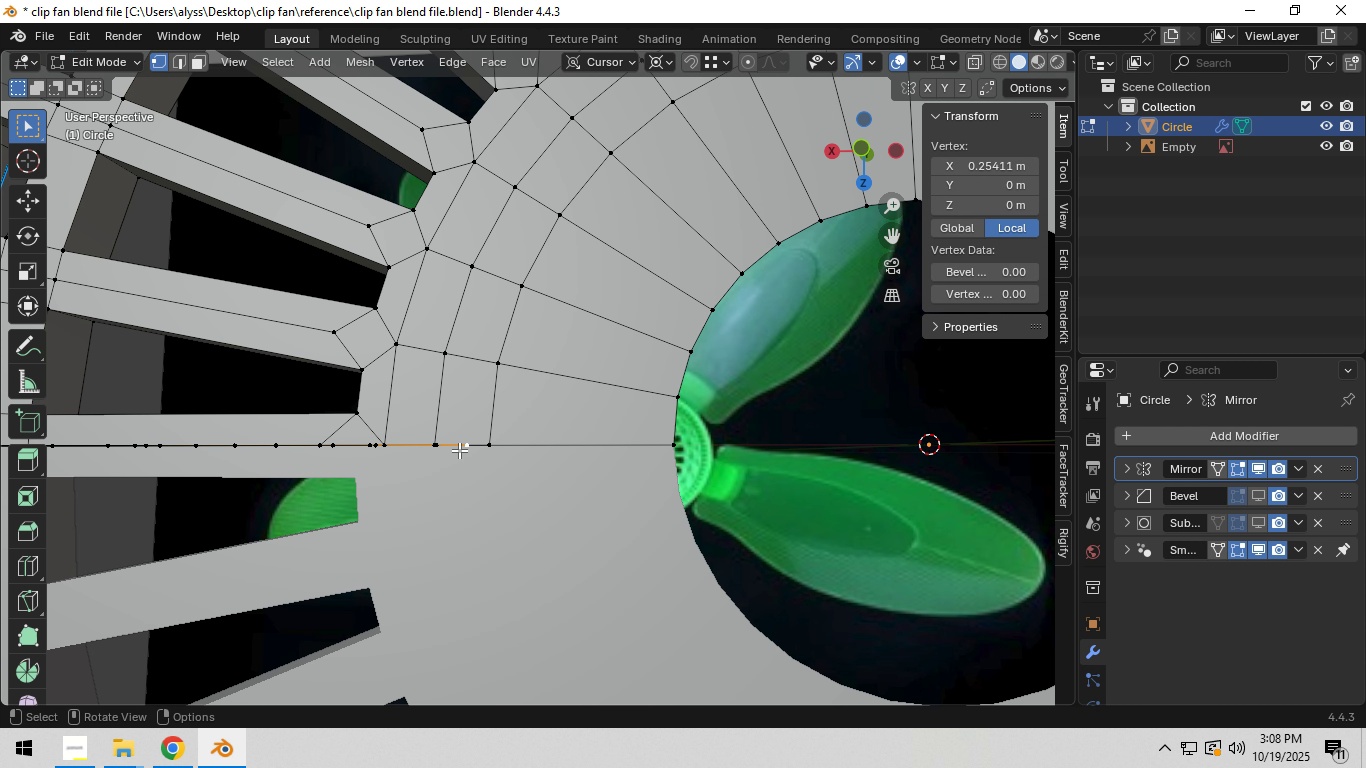 
key(X)
 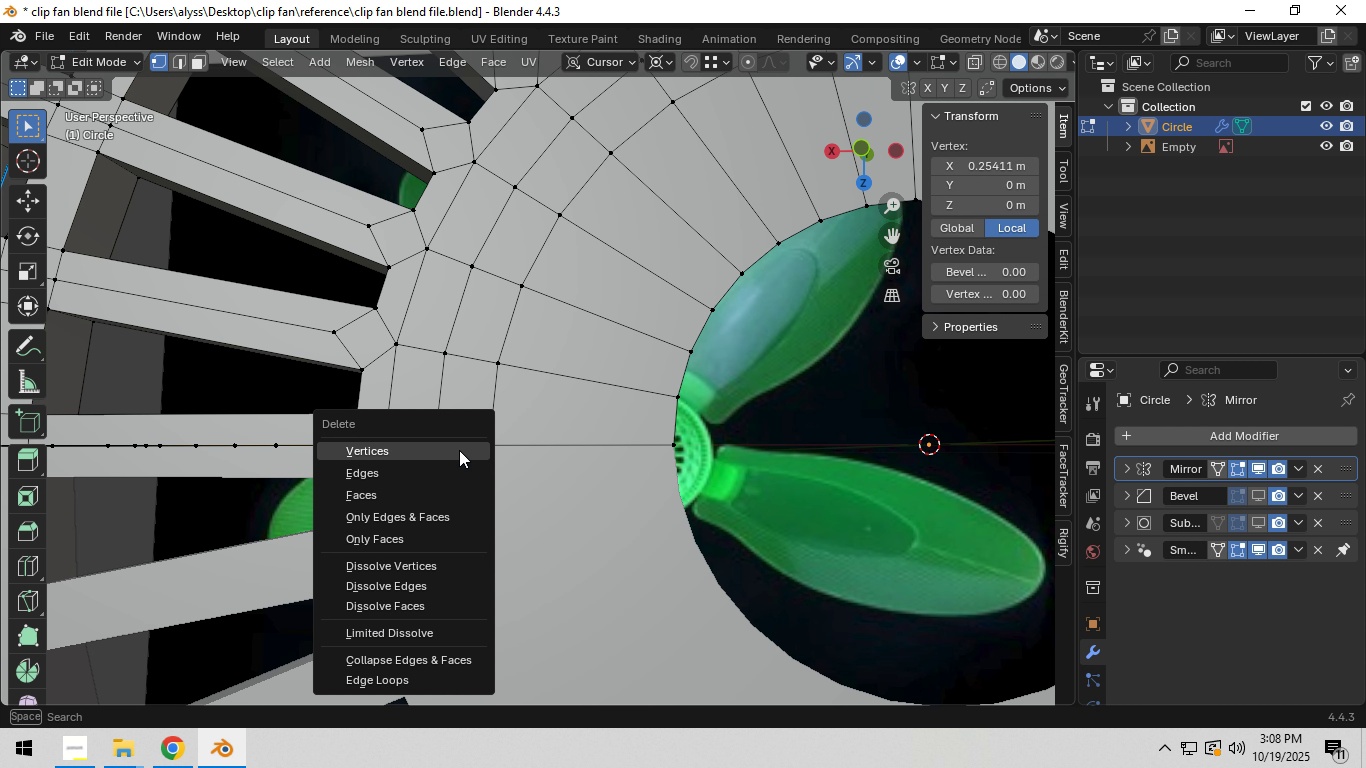 
left_click([459, 450])
 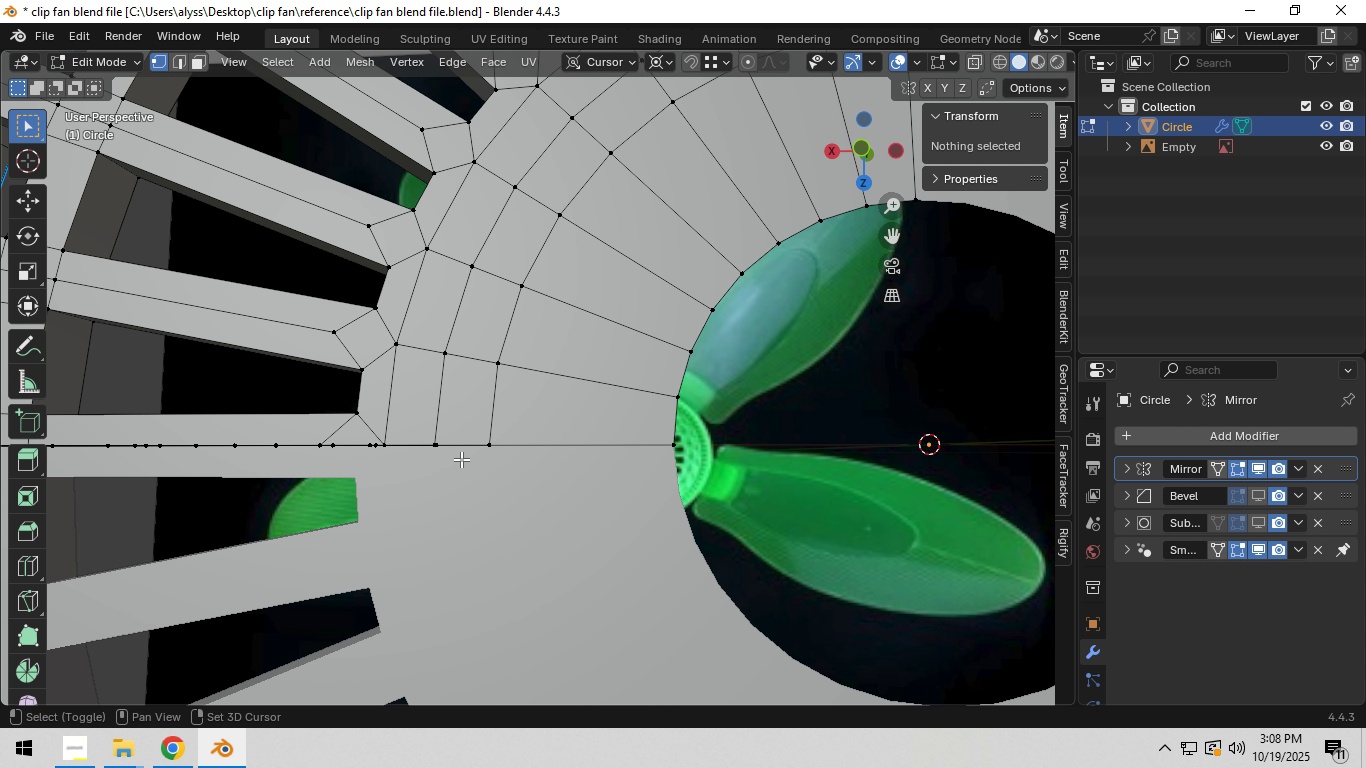 
hold_key(key=ShiftLeft, duration=0.39)
 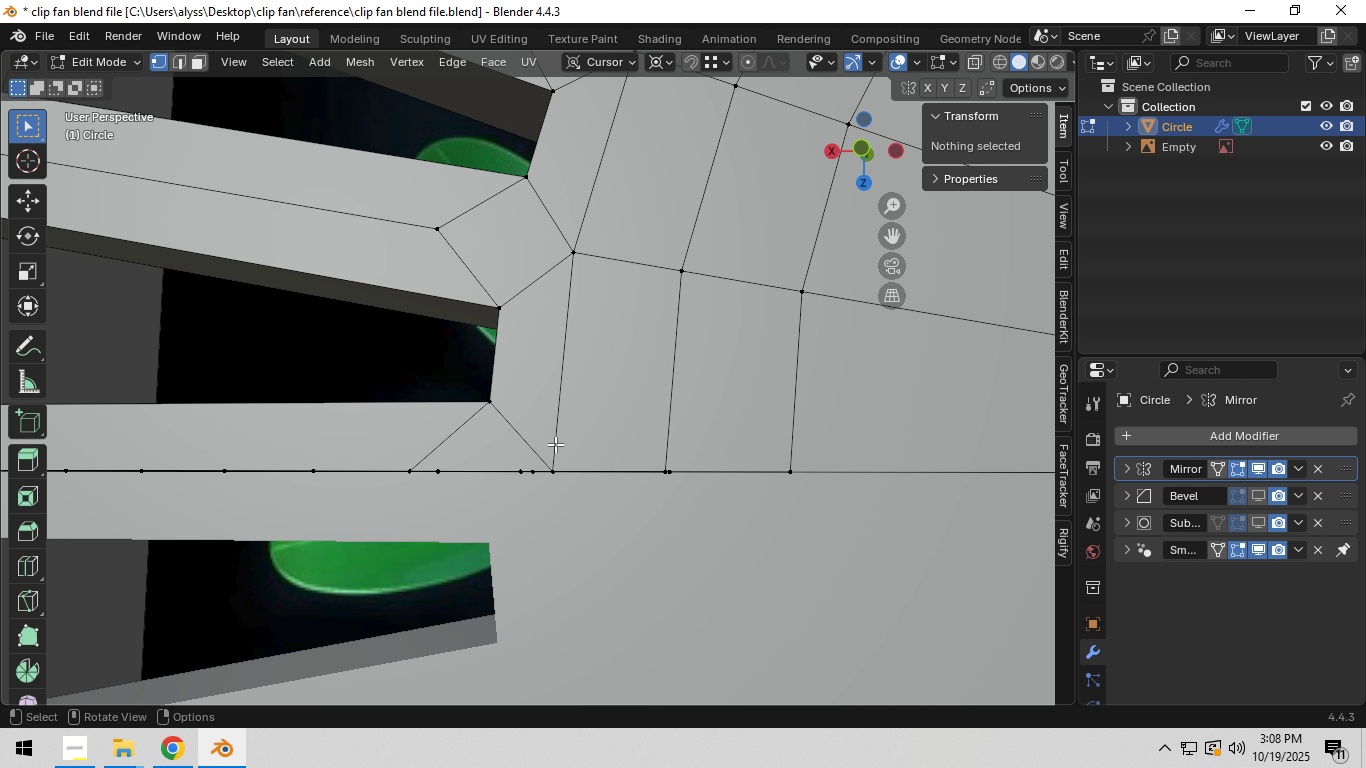 
scroll: coordinate [555, 444], scroll_direction: up, amount: 3.0
 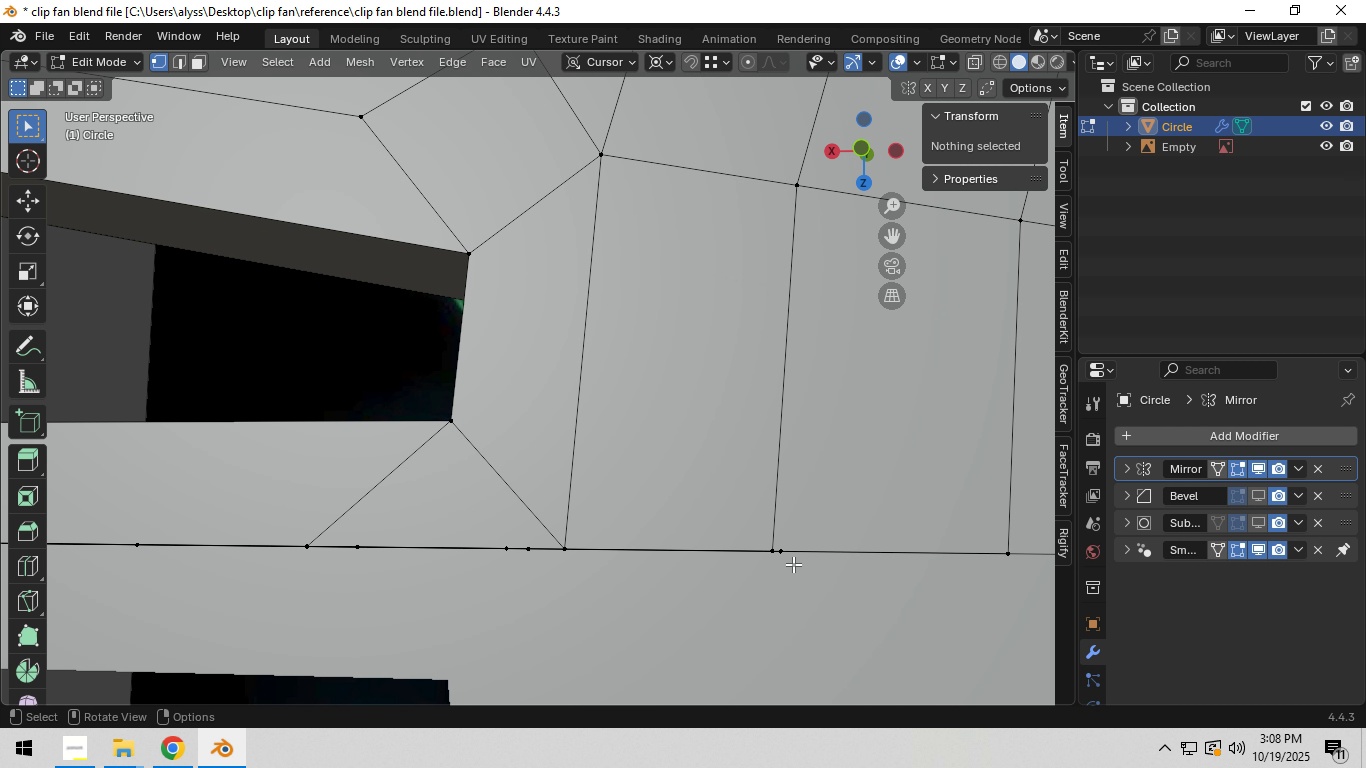 
left_click([795, 564])
 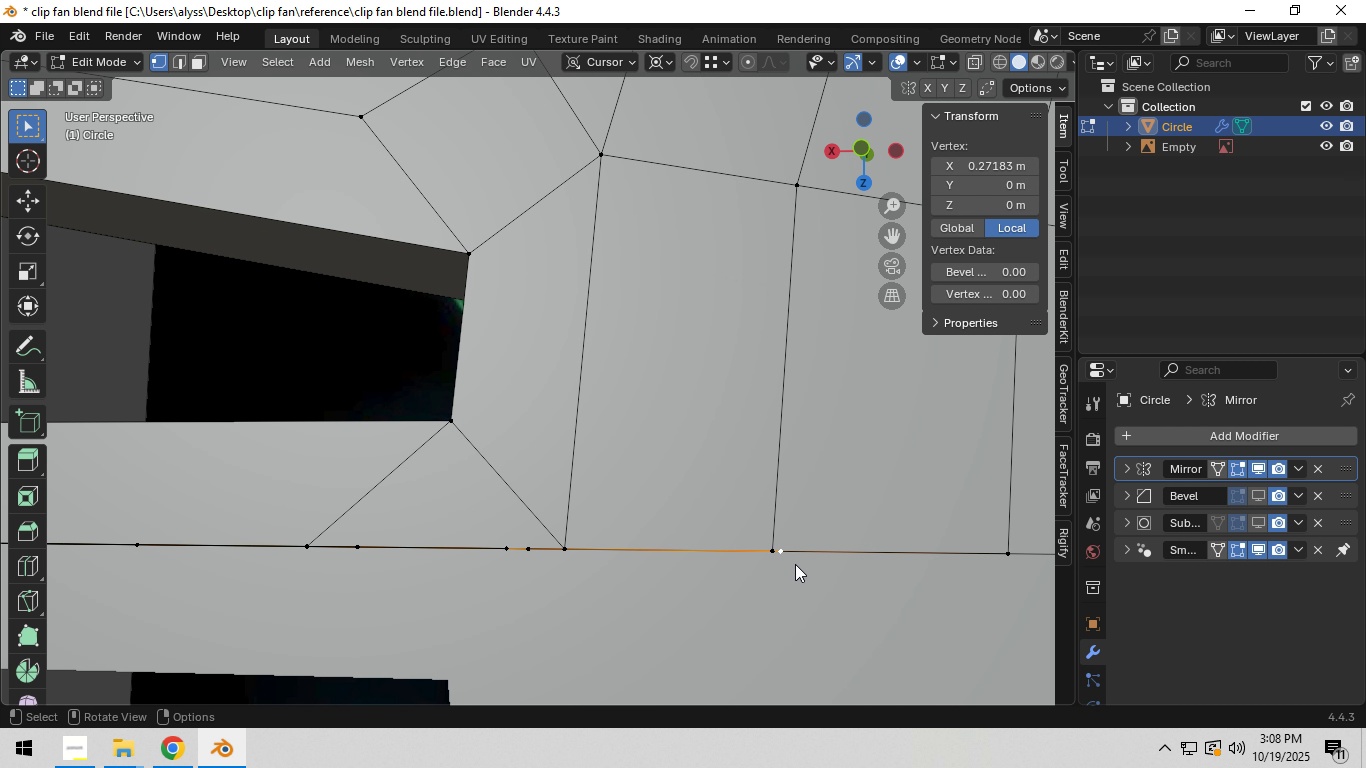 
key(X)
 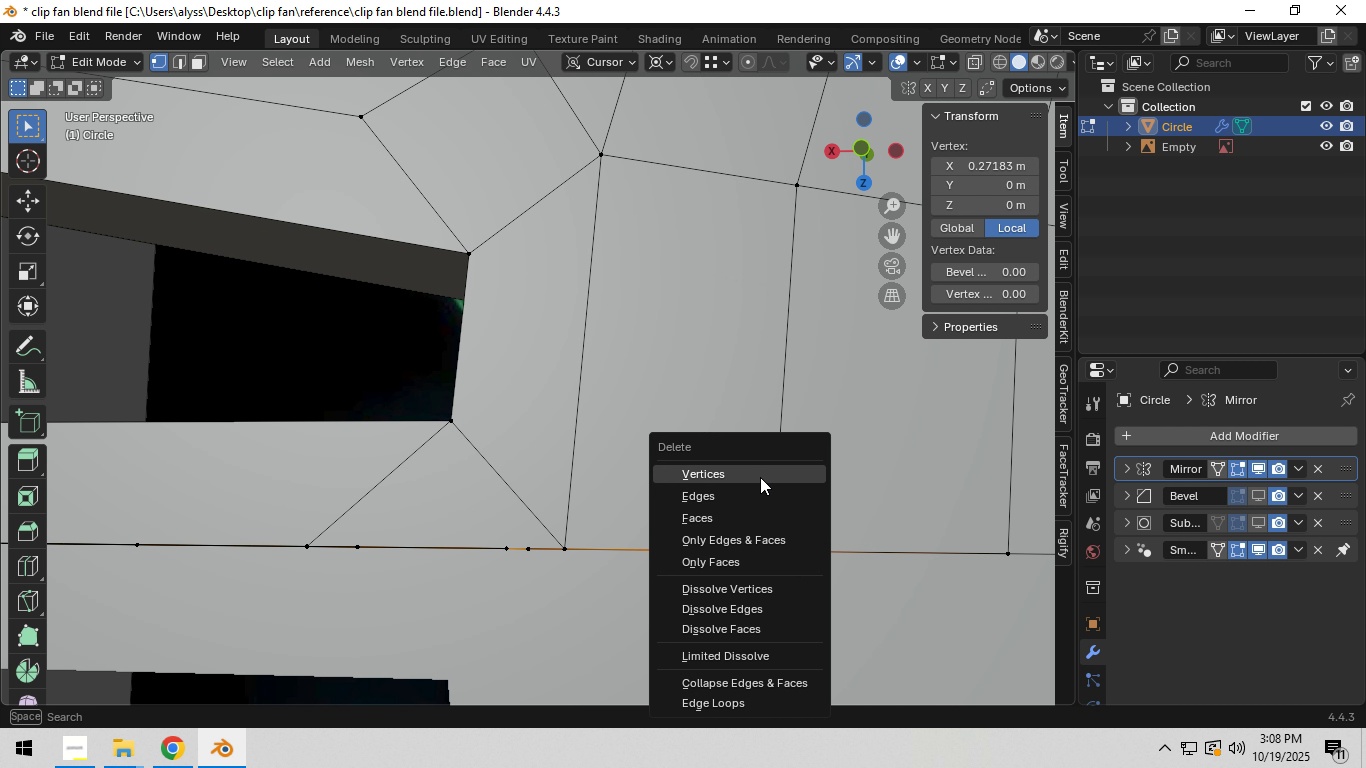 
left_click([760, 477])
 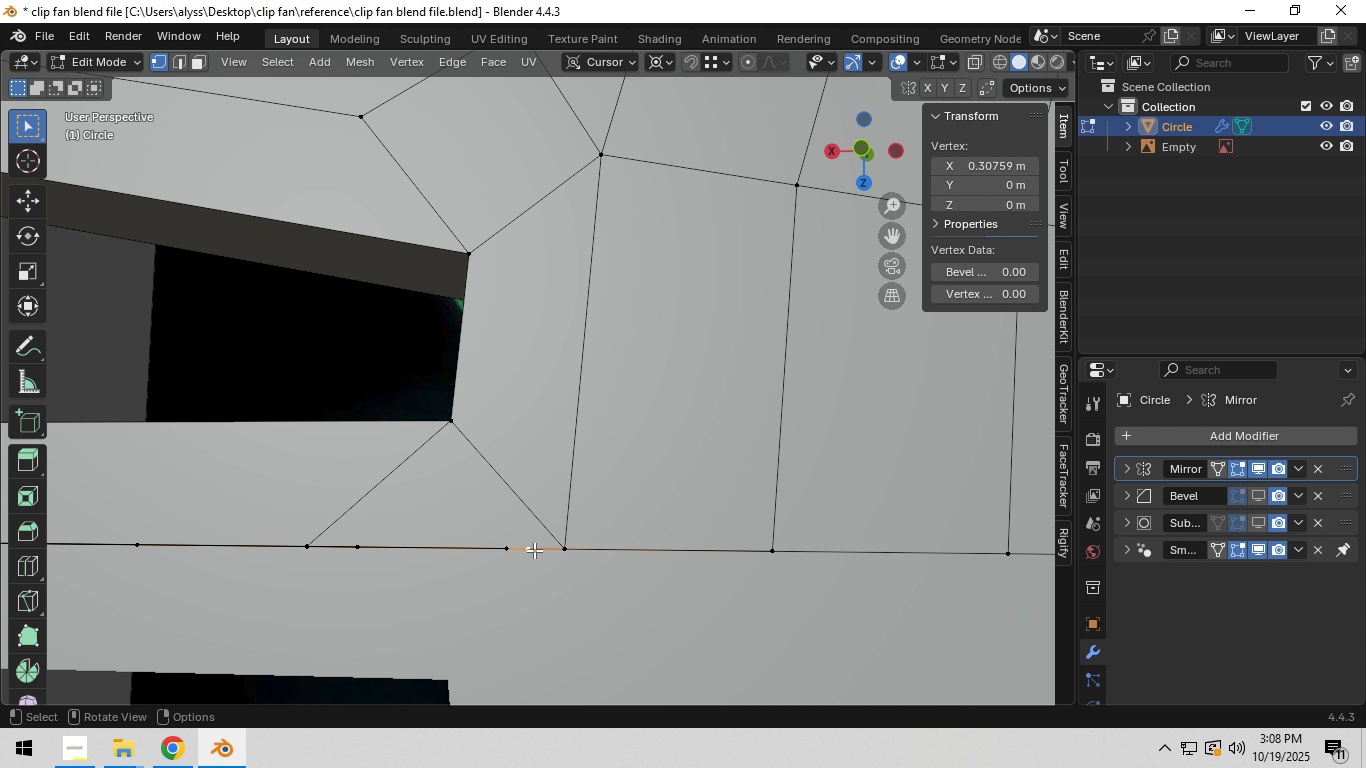 
left_click([534, 550])
 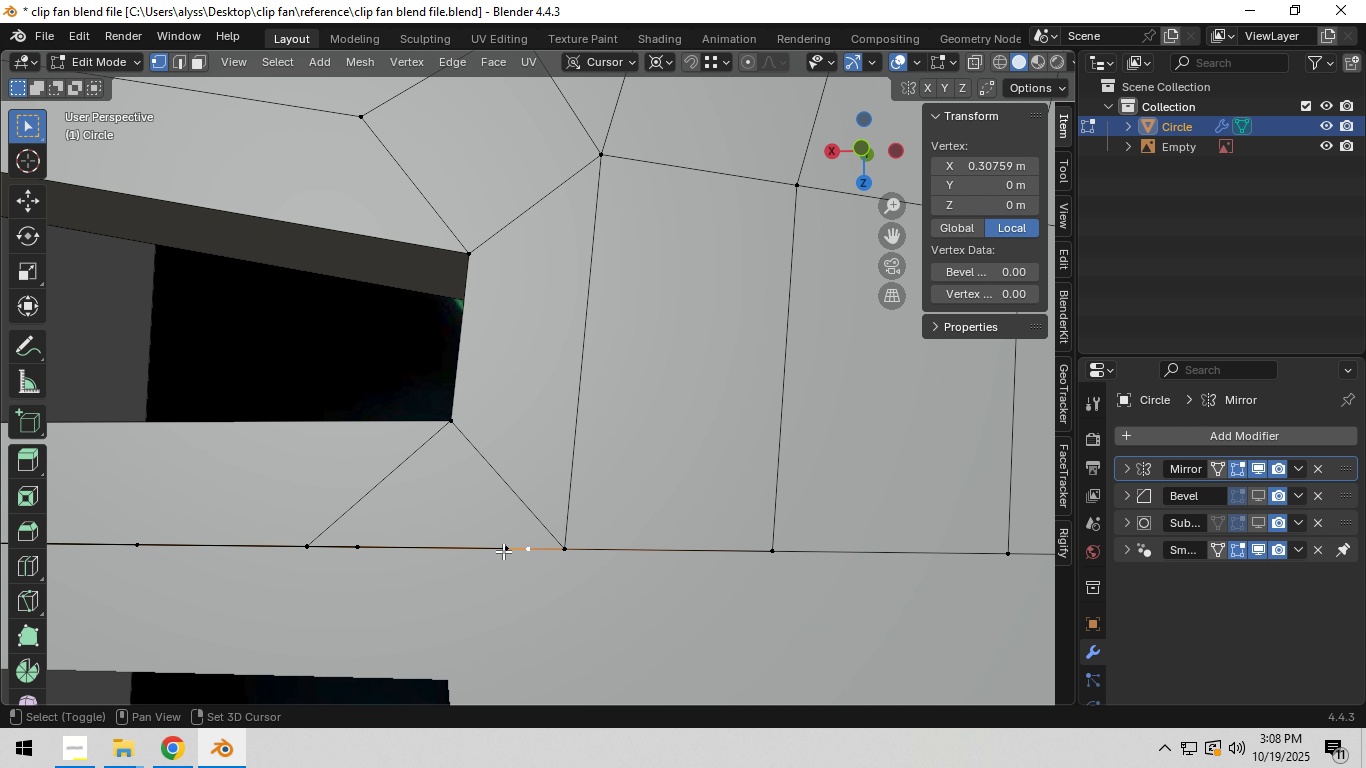 
hold_key(key=ShiftLeft, duration=0.83)
left_click([503, 551])
 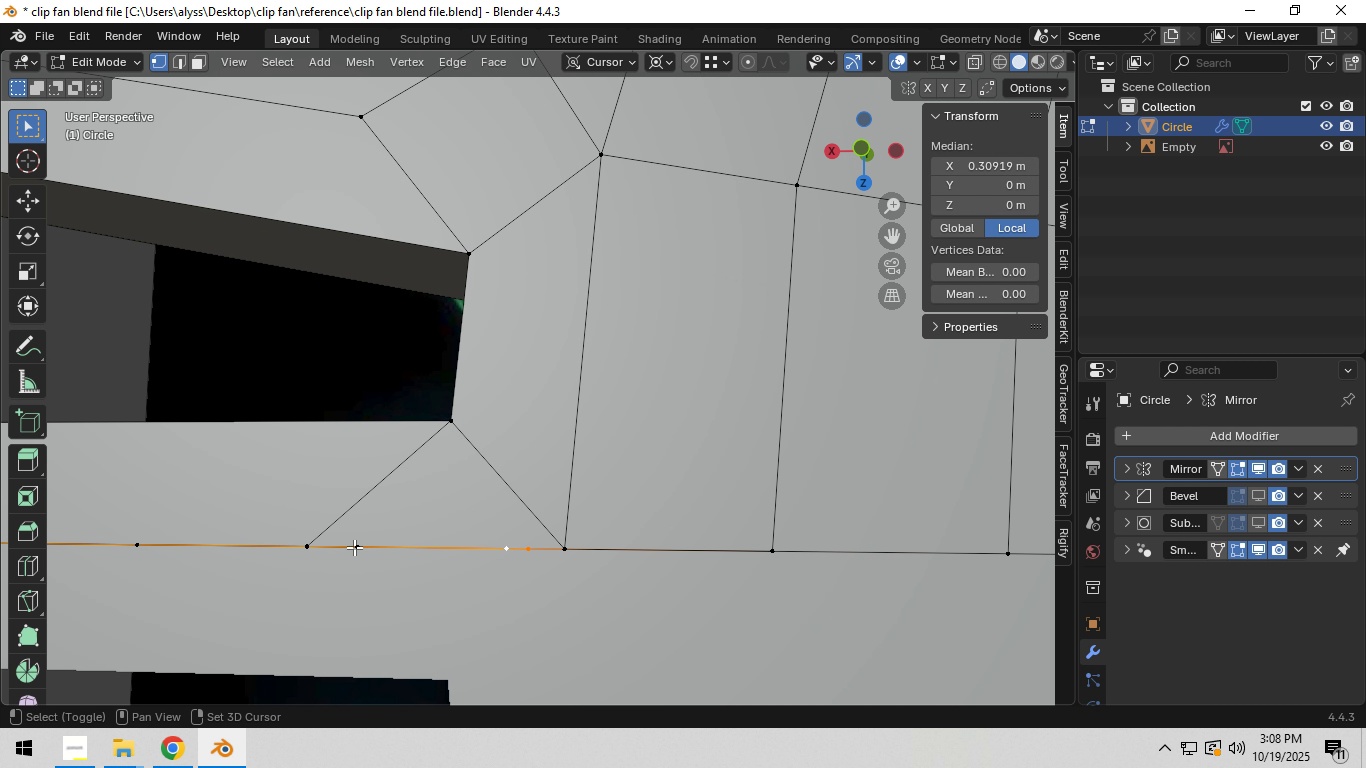 
left_click([354, 547])
 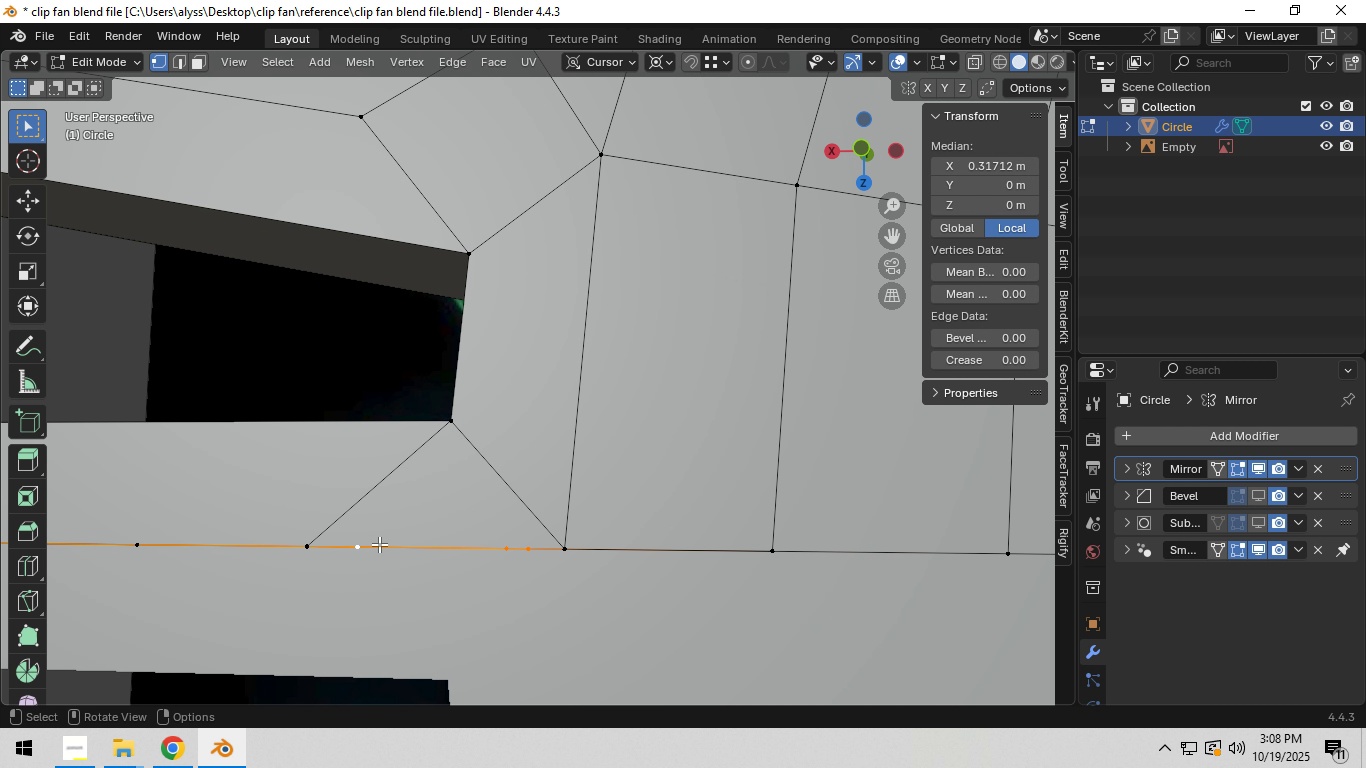 
key(X)
 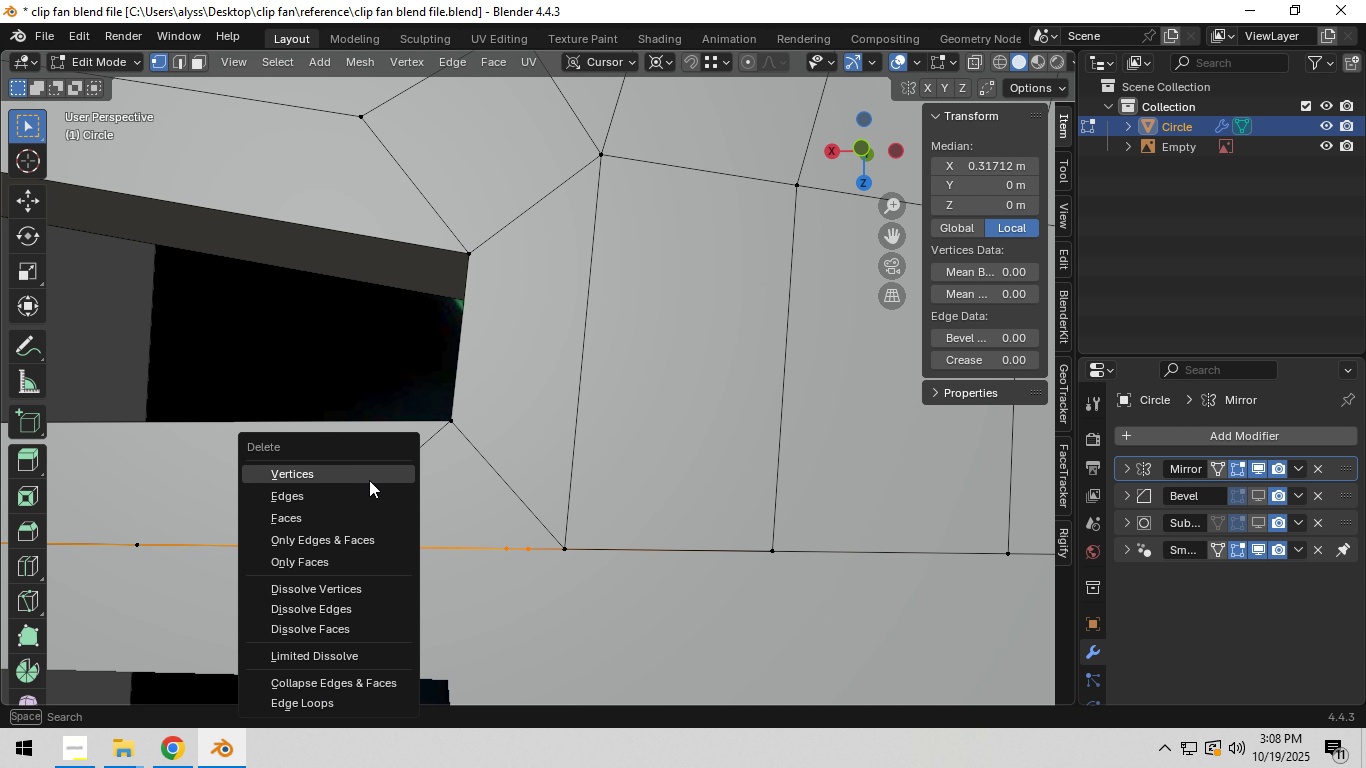 
left_click([369, 480])
 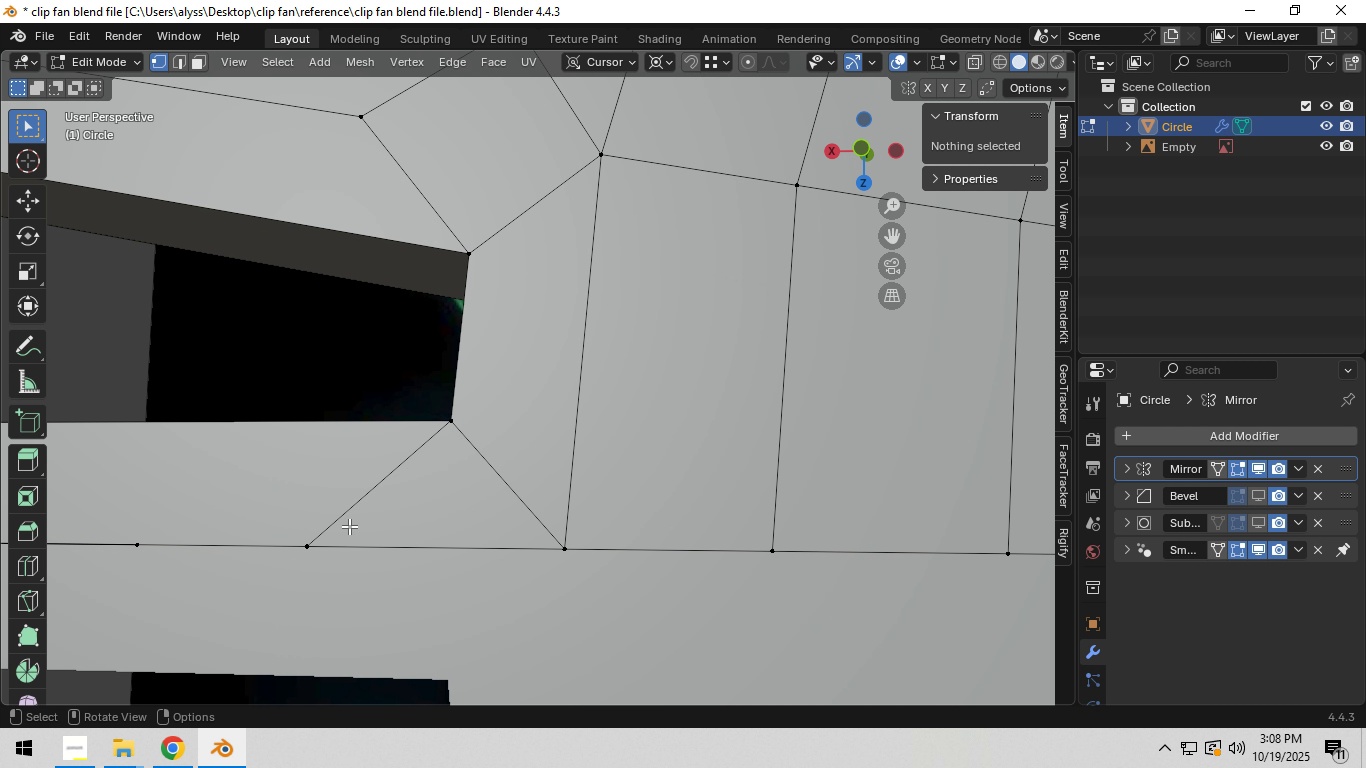 
hold_key(key=ShiftLeft, duration=0.53)
 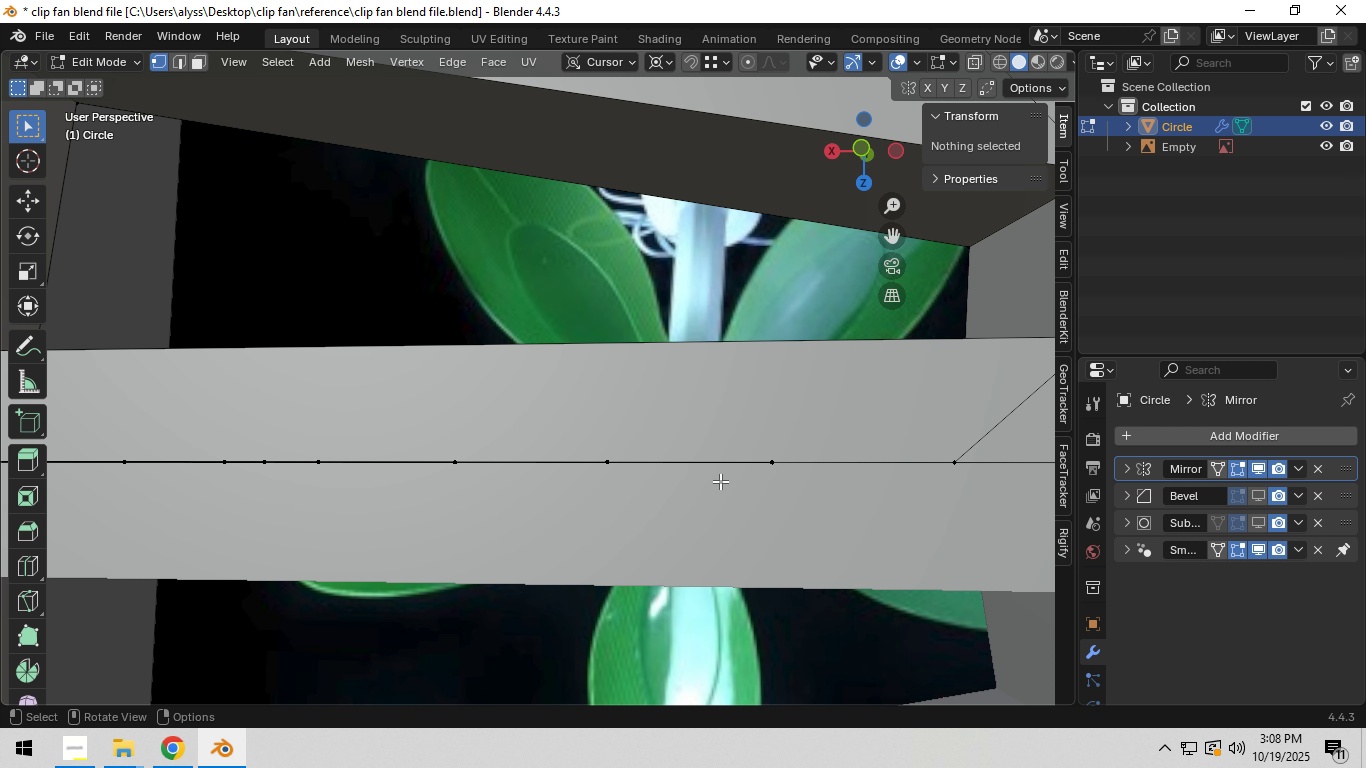 
scroll: coordinate [721, 481], scroll_direction: down, amount: 2.0
 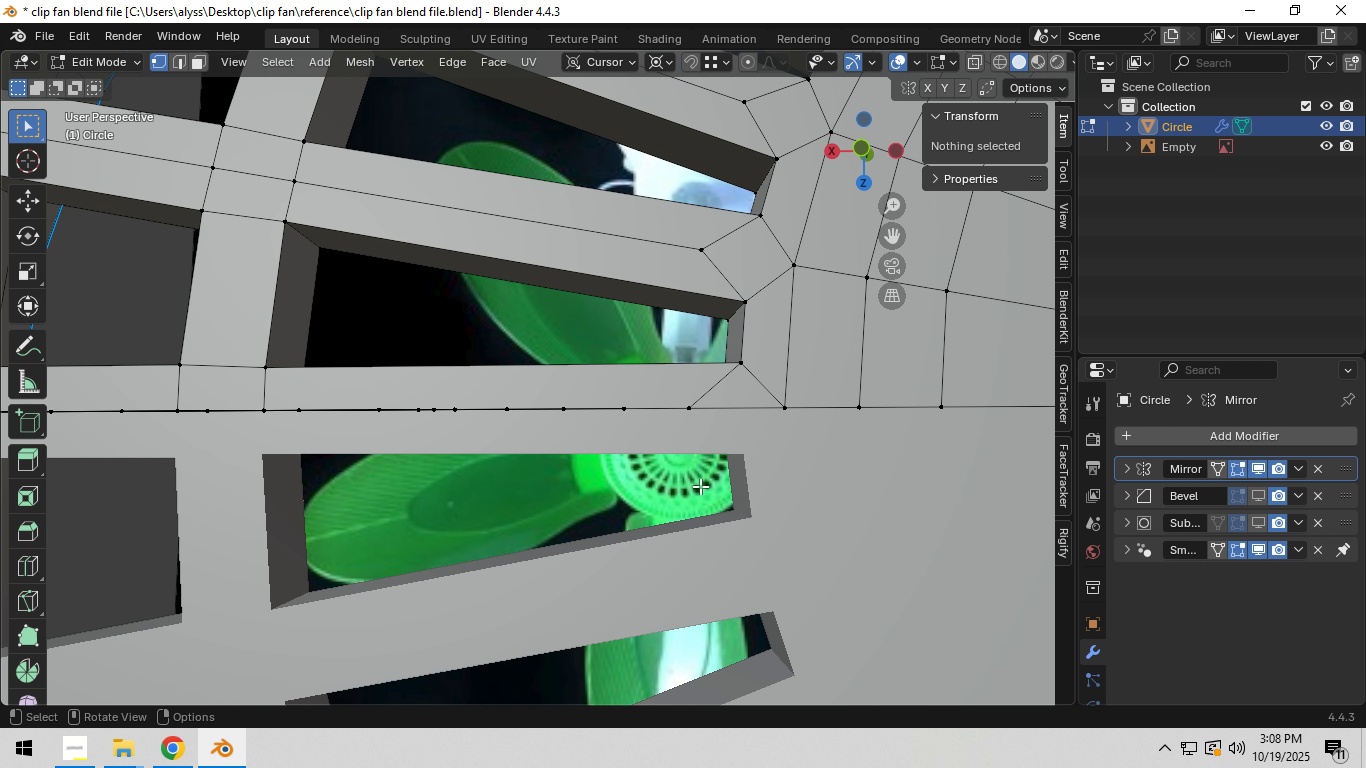 
hold_key(key=ShiftLeft, duration=0.38)
 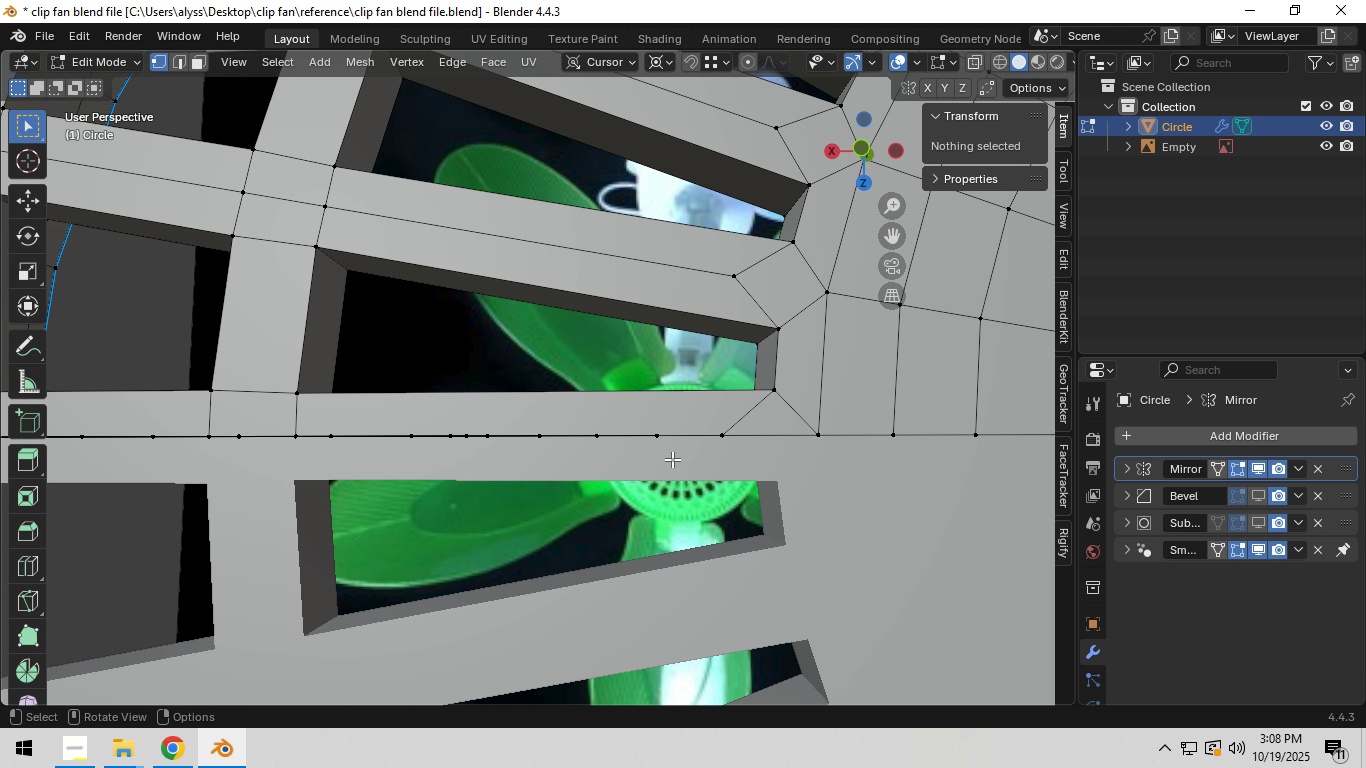 
type(xc)
 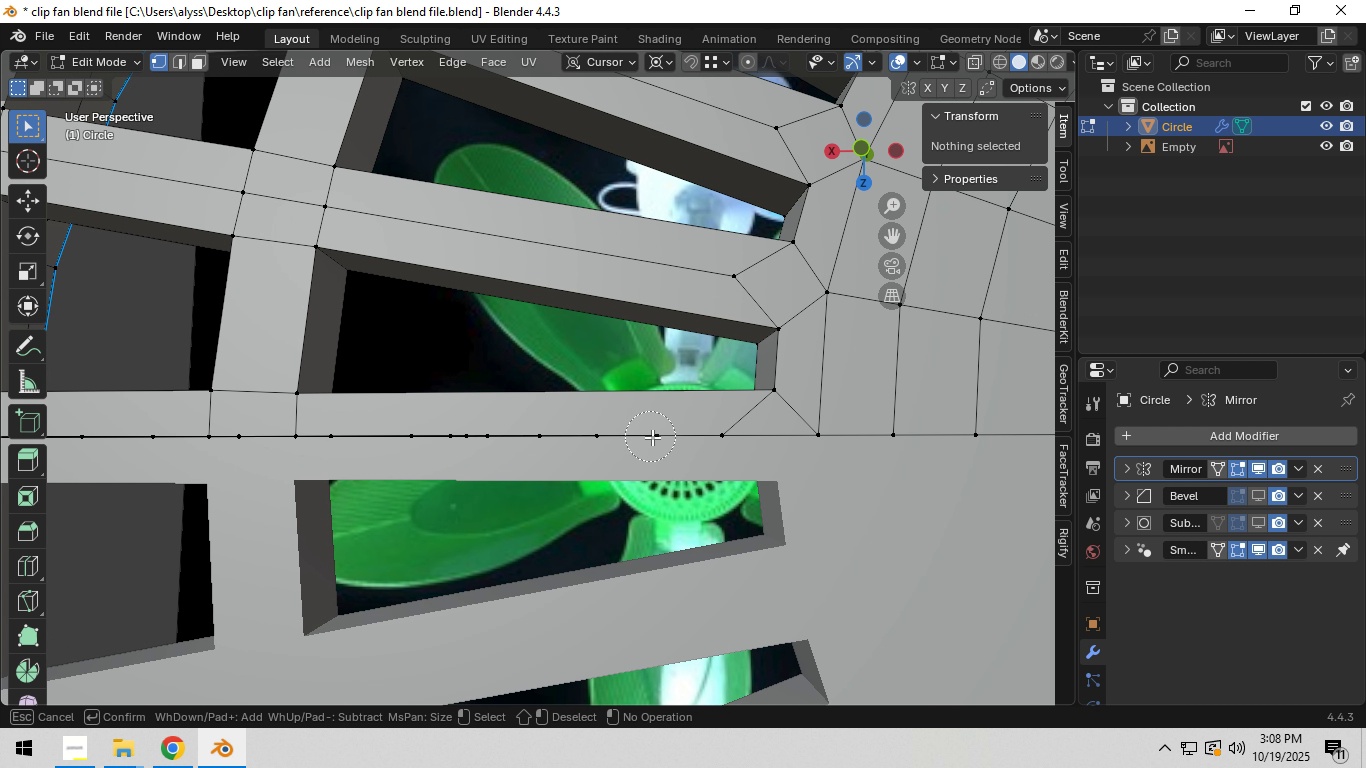 
left_click_drag(start_coordinate=[653, 437], to_coordinate=[340, 442])
 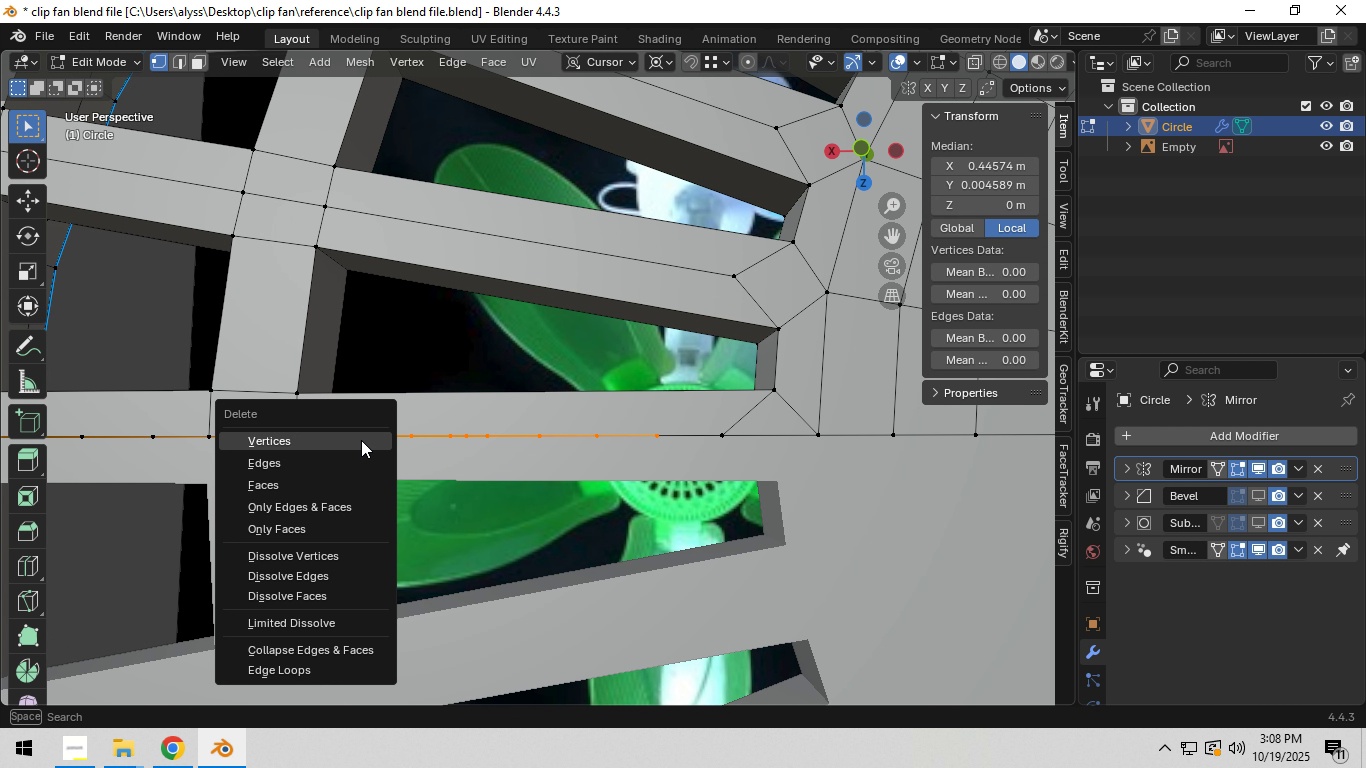 
right_click([340, 442])
 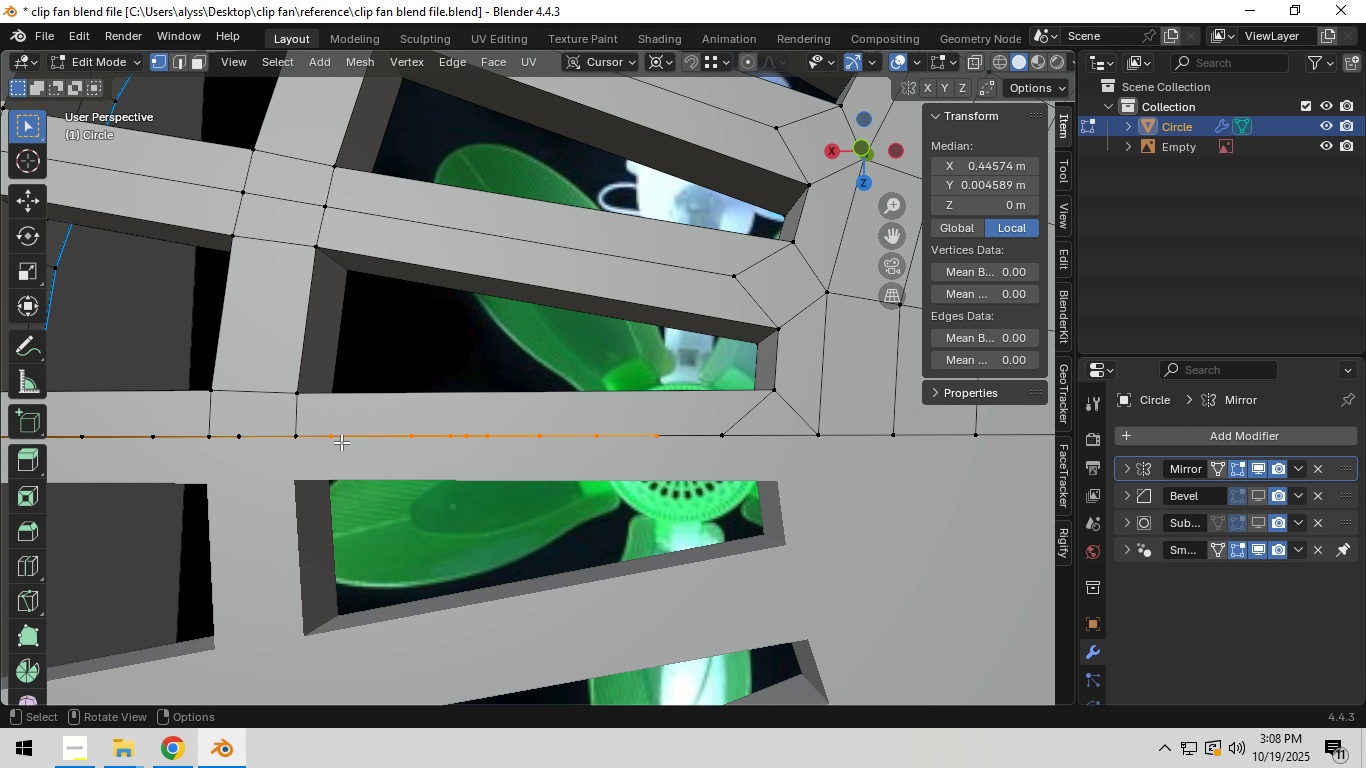 
left_click([340, 442])
 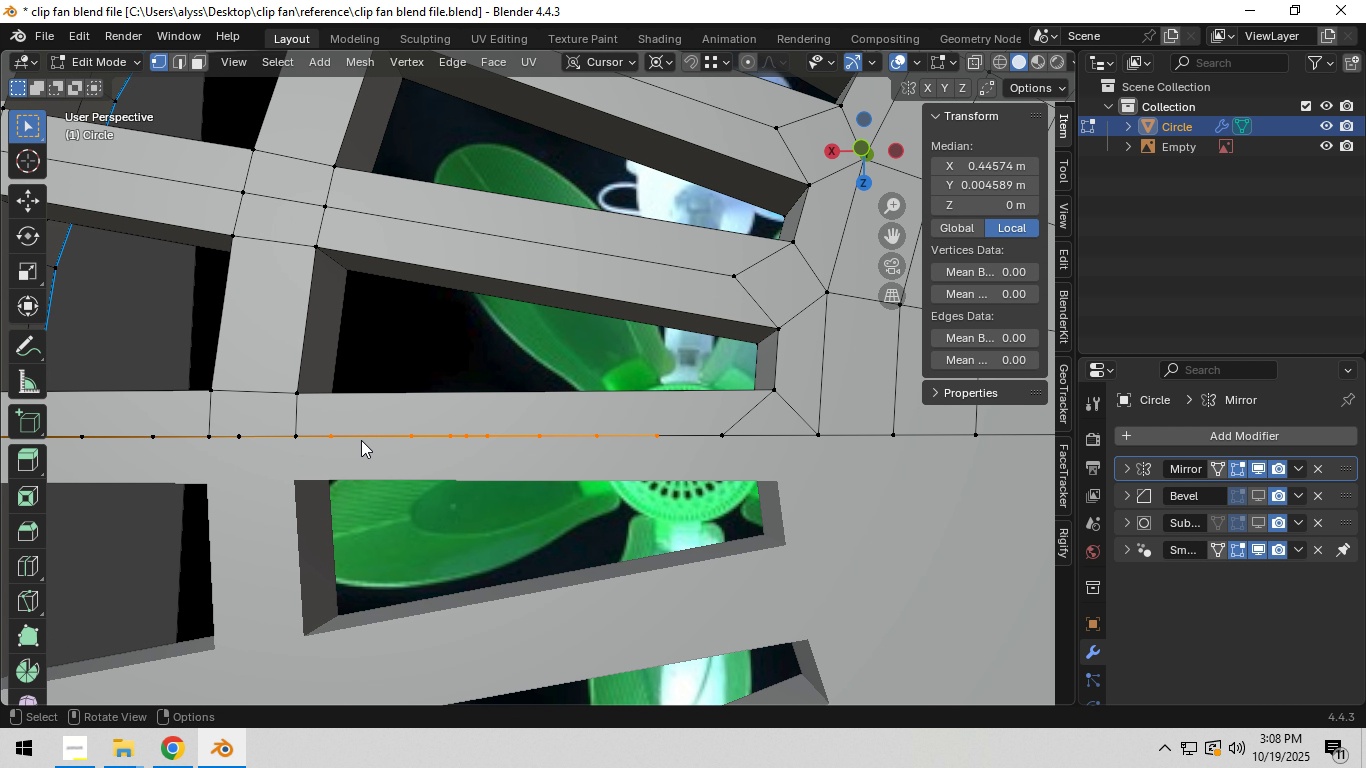 
key(X)
 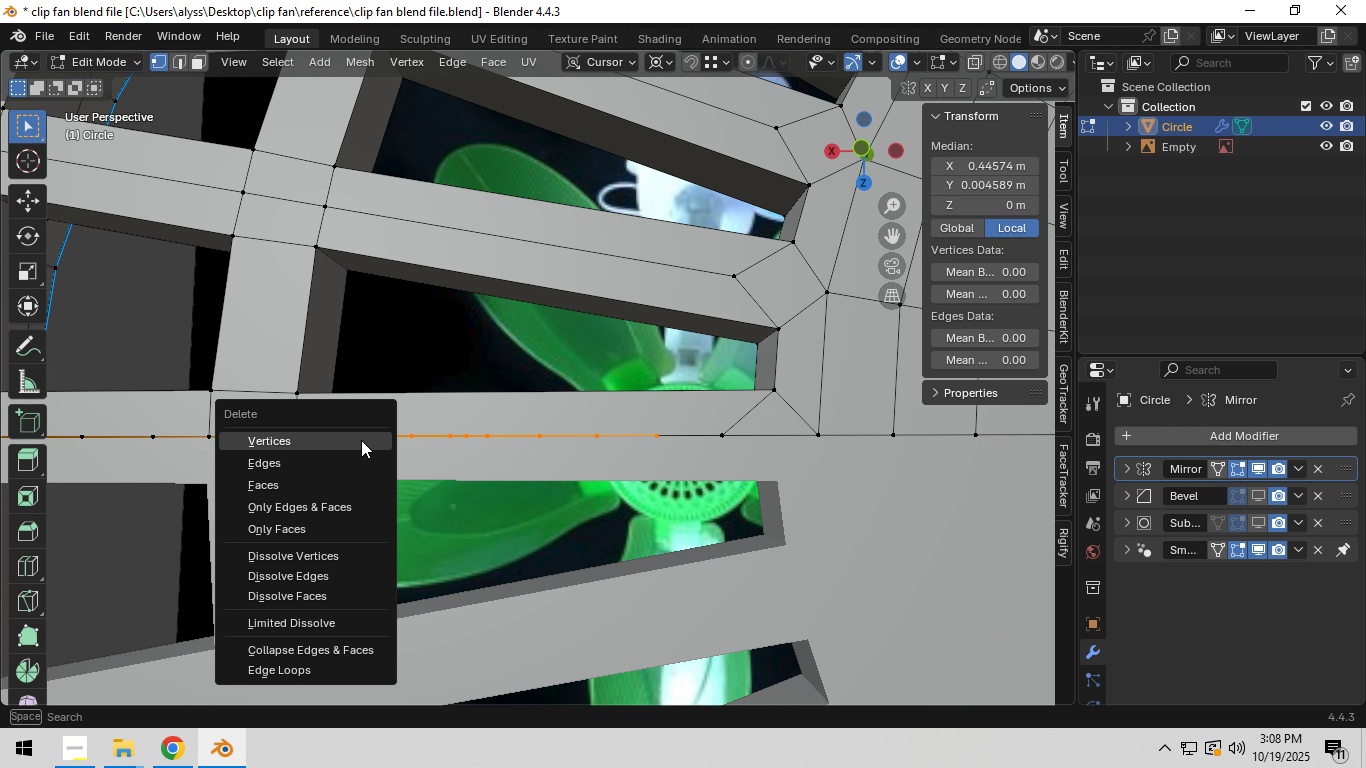 
left_click([361, 440])
 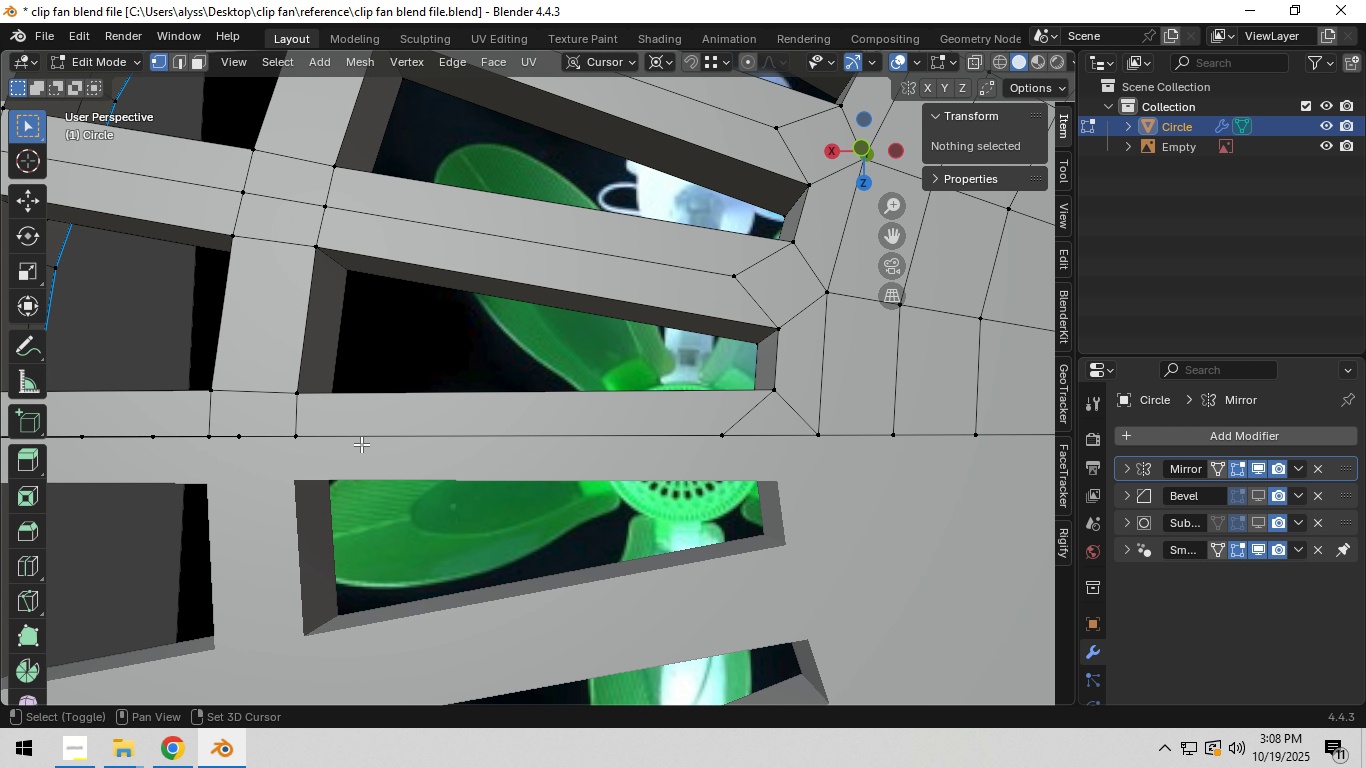 
hold_key(key=ShiftLeft, duration=0.72)
 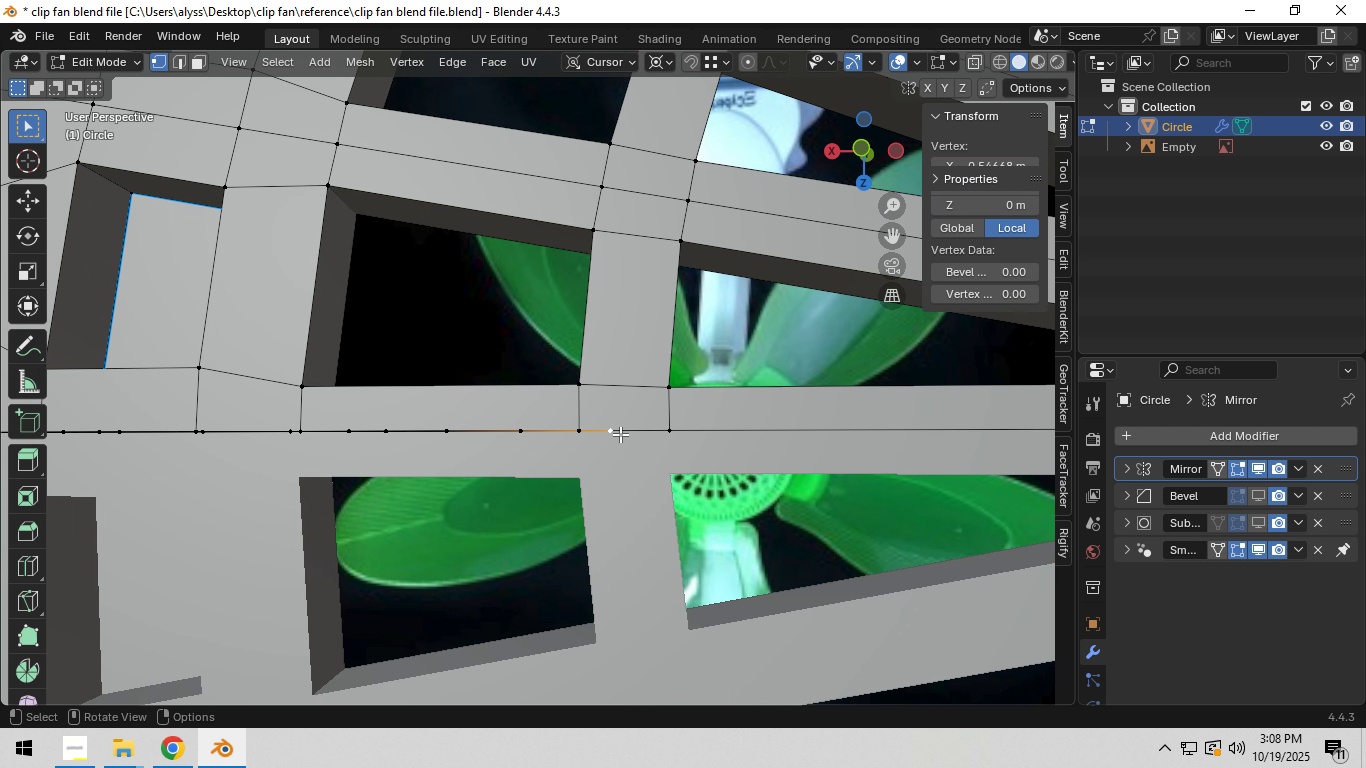 
left_click([620, 434])
 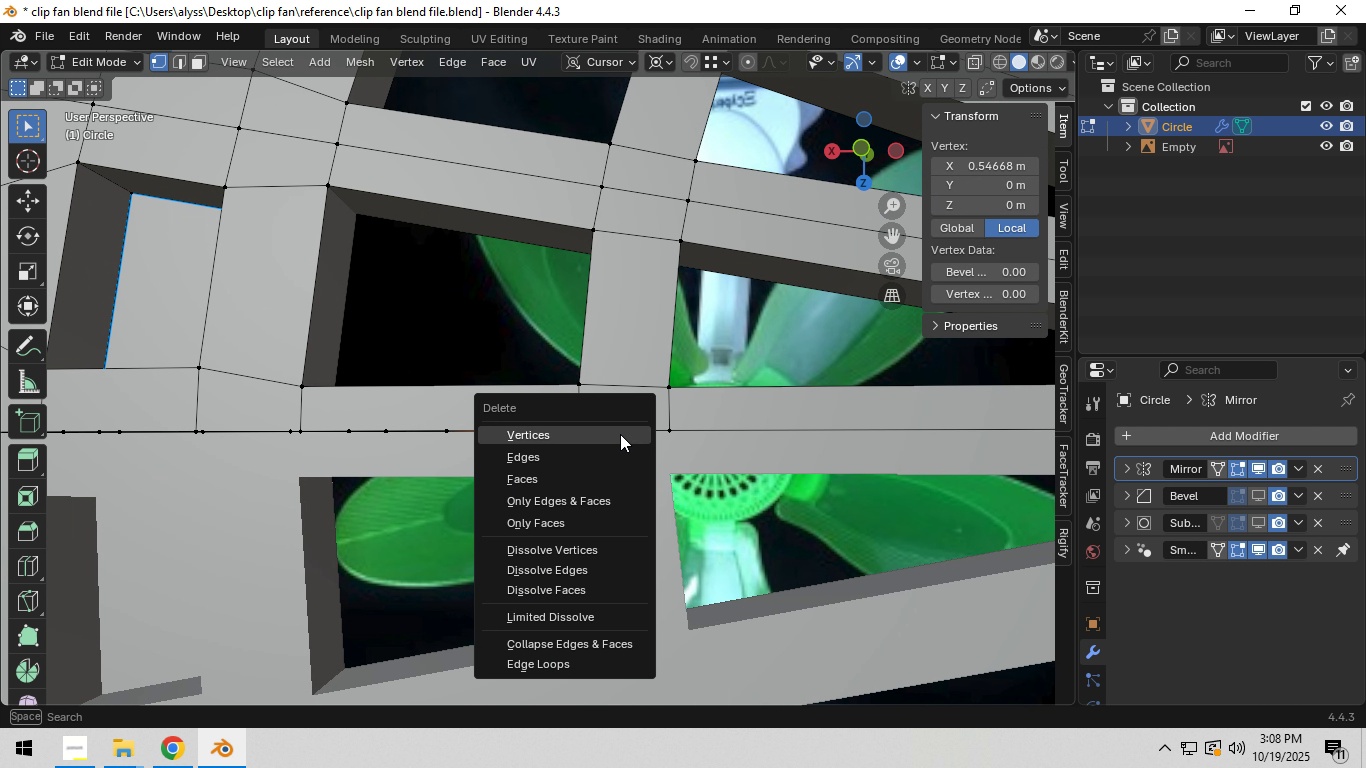 
key(X)
 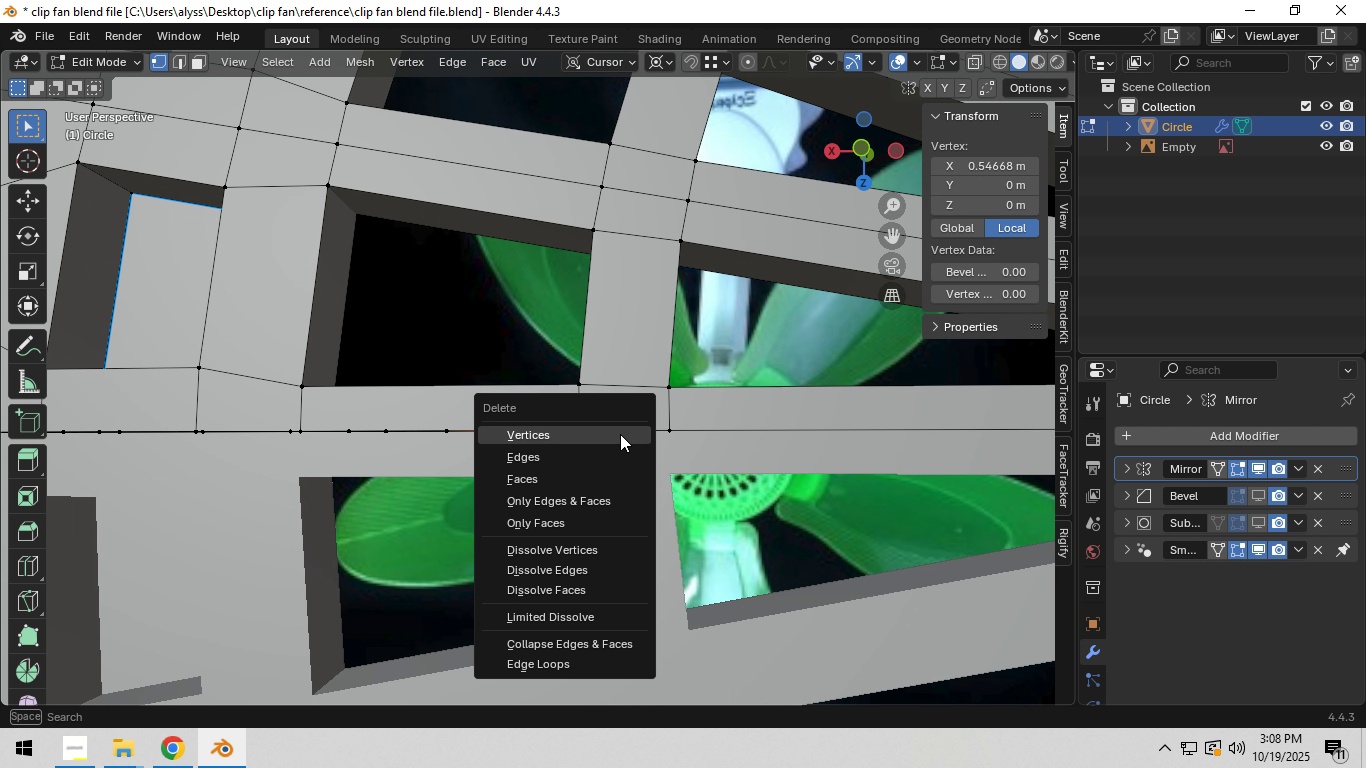 
left_click([620, 434])
 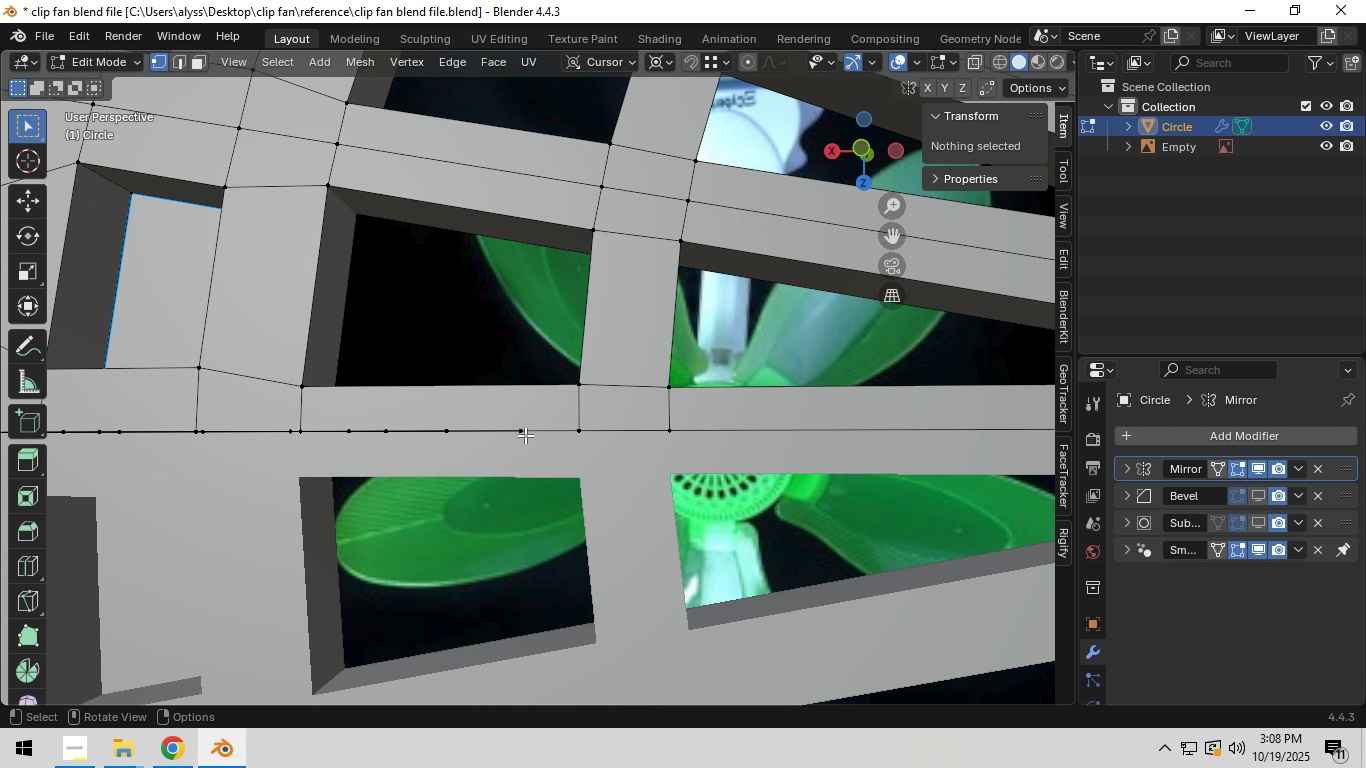 
key(C)
 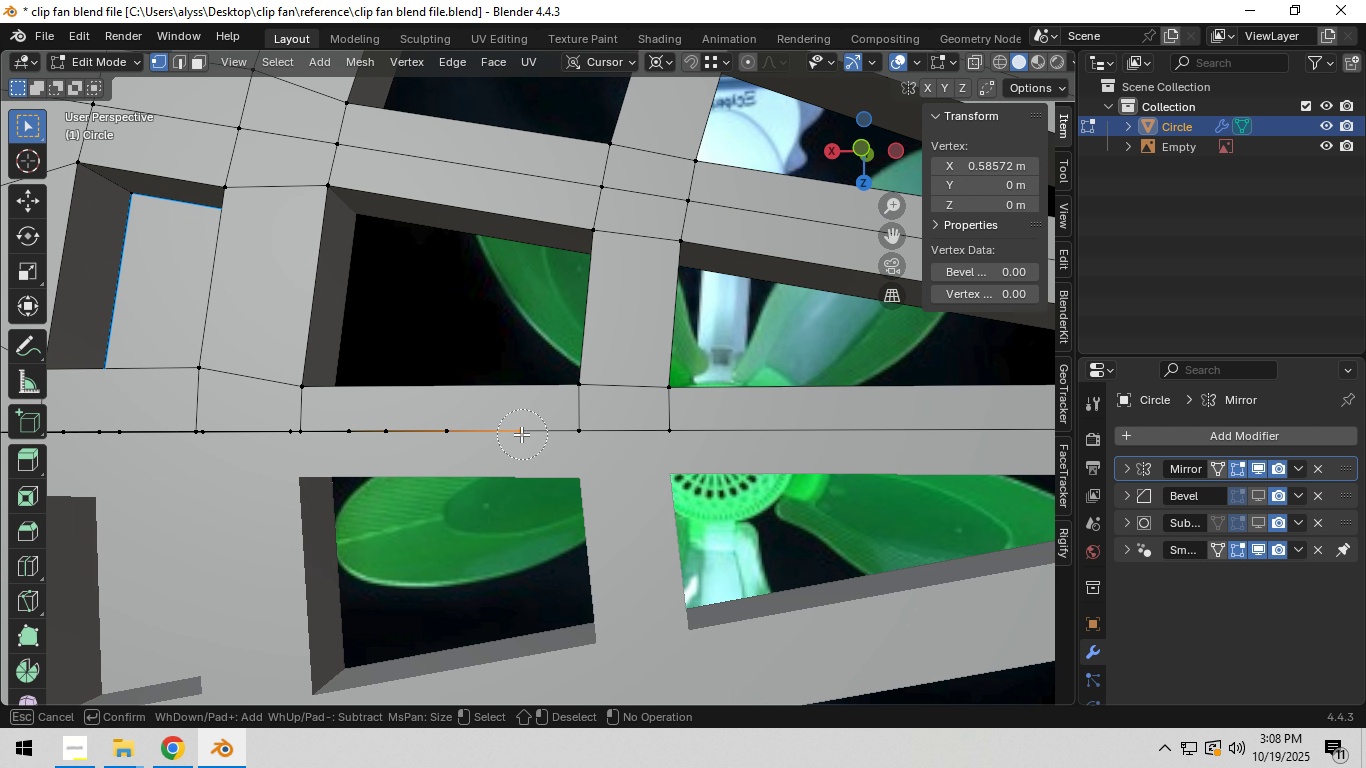 
left_click_drag(start_coordinate=[525, 434], to_coordinate=[359, 434])
 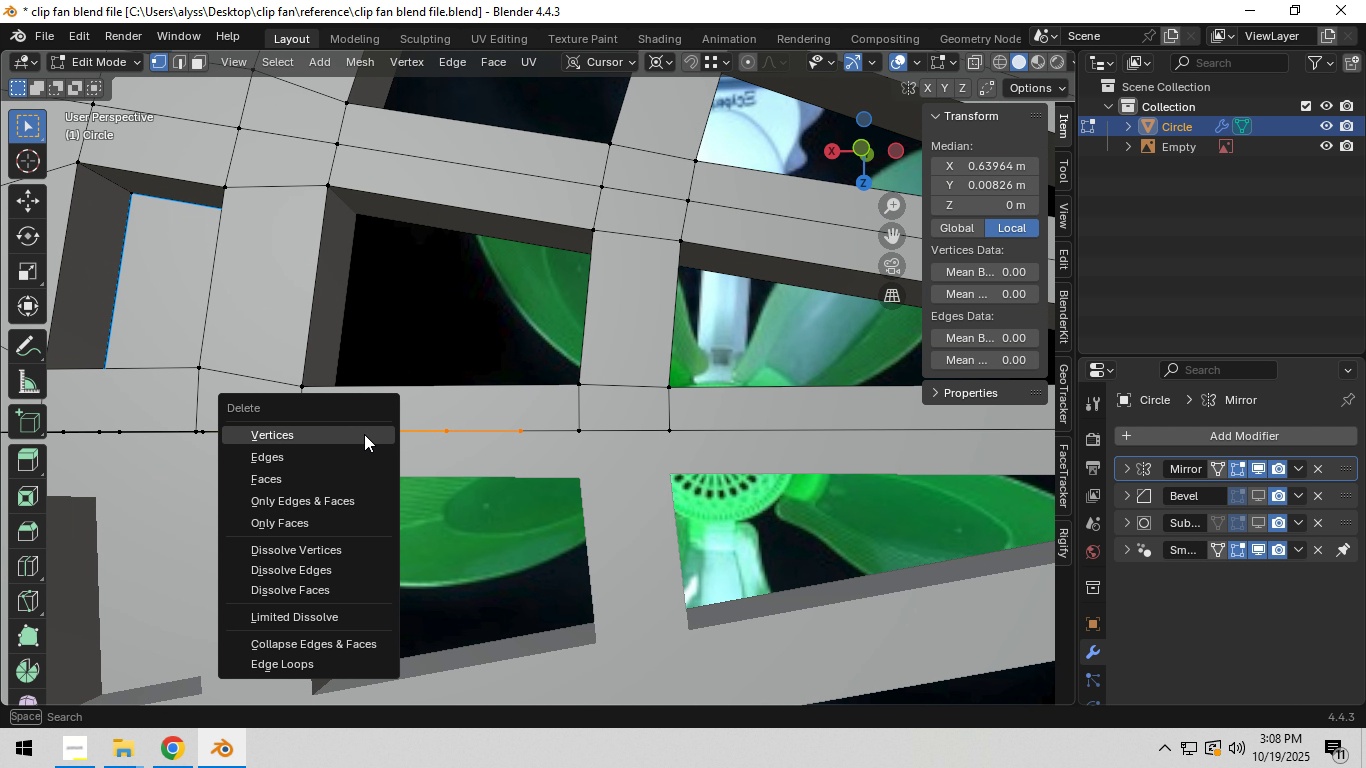 
left_click([359, 434])
 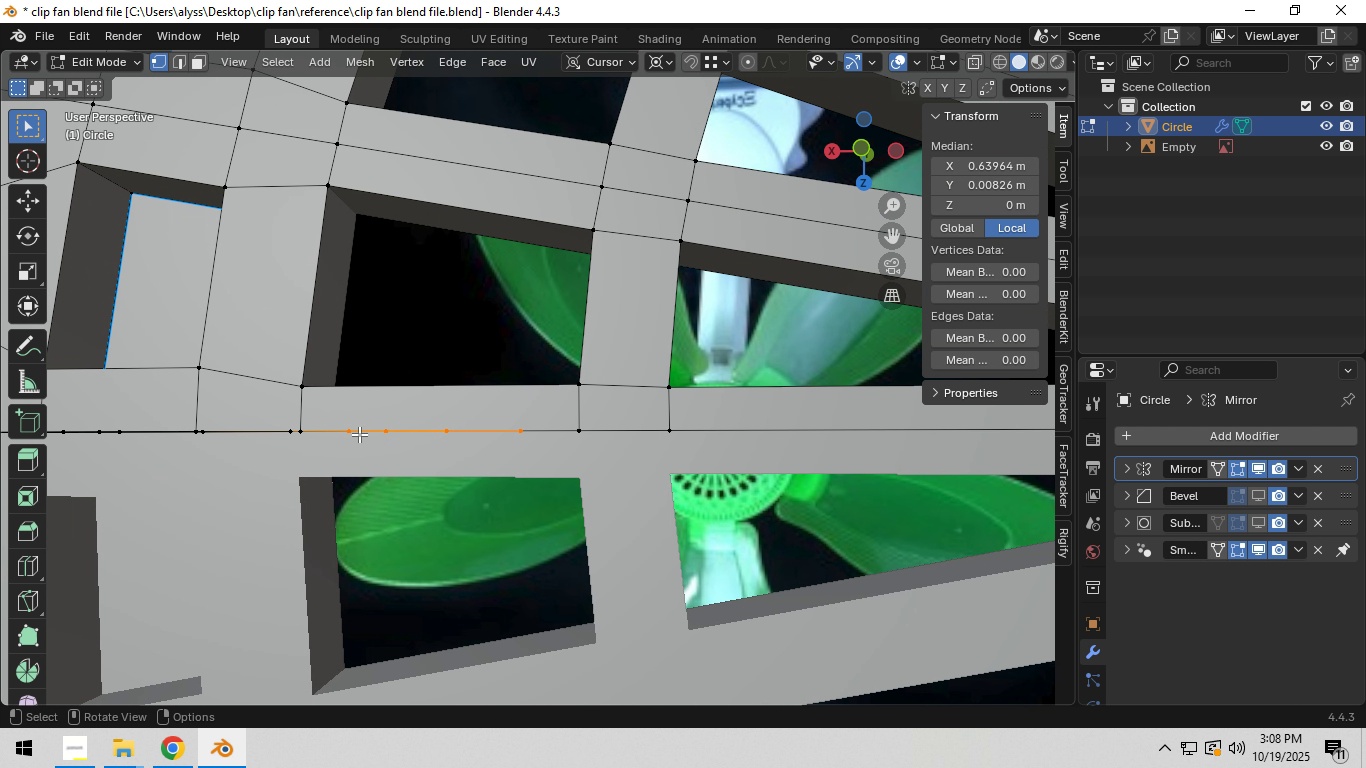 
right_click([359, 434])
 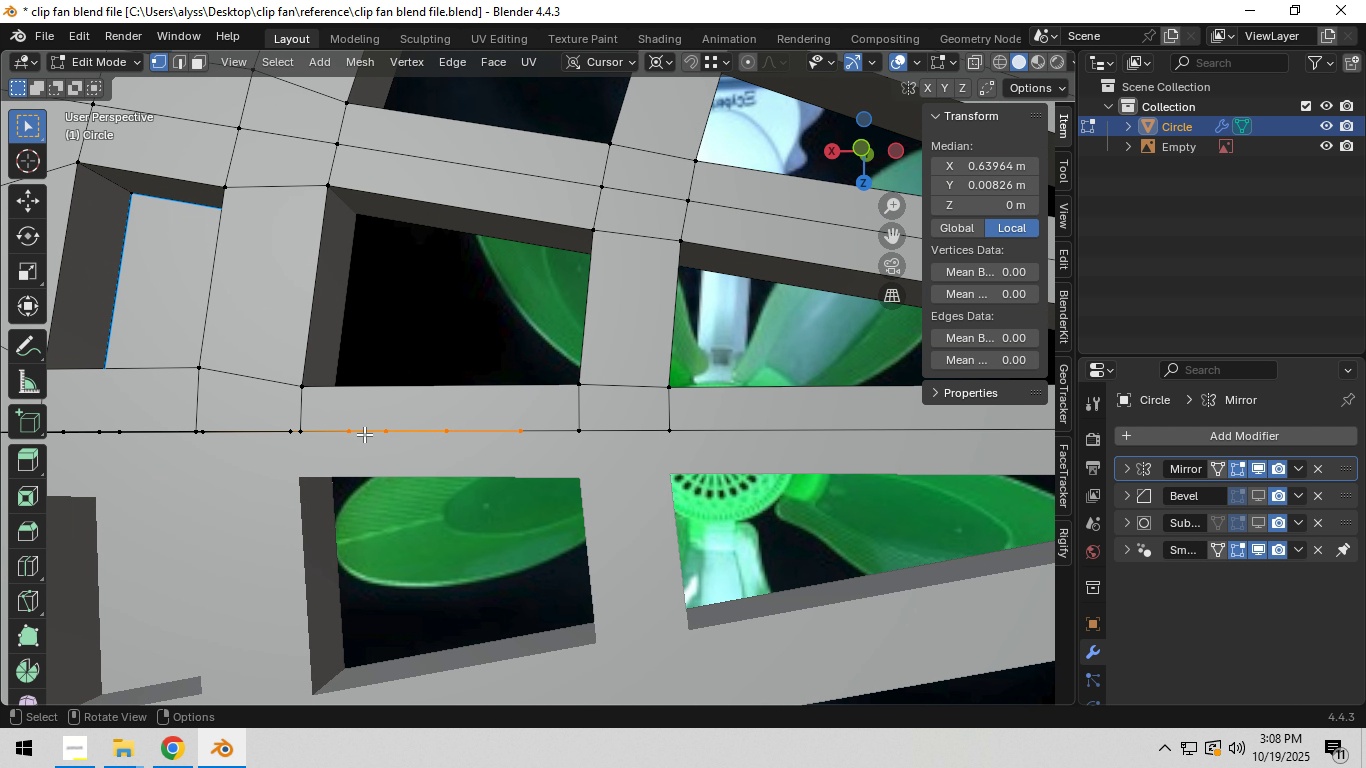 
key(X)
 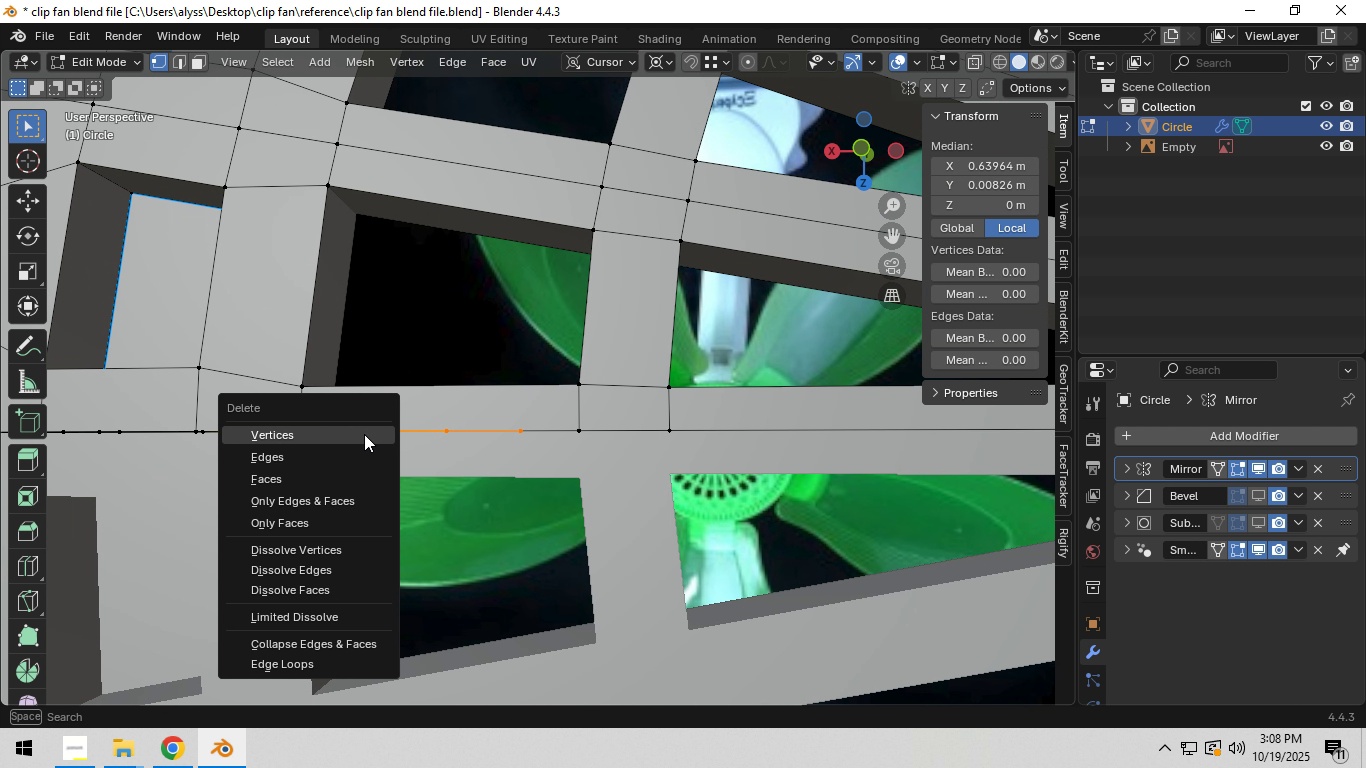 
left_click([364, 434])
 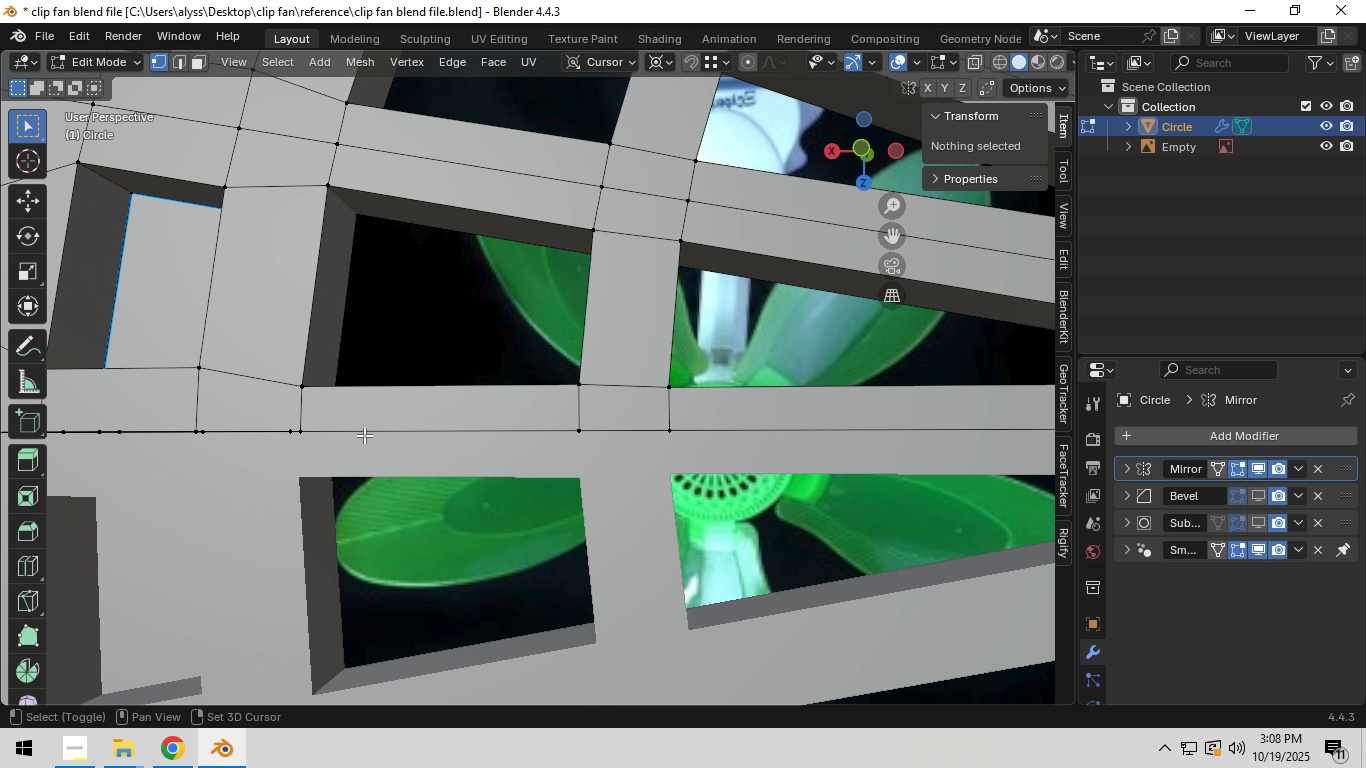 
hold_key(key=ShiftLeft, duration=0.66)
 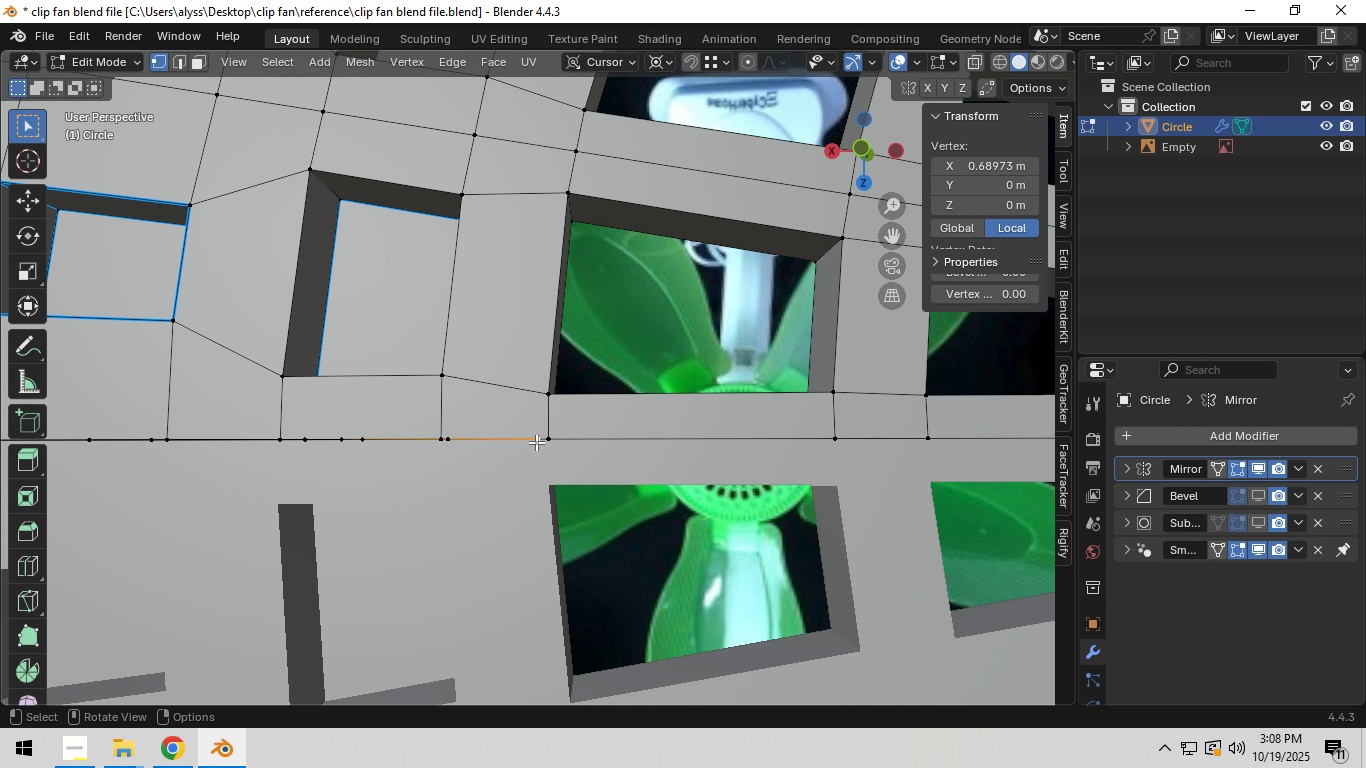 
left_click([536, 442])
 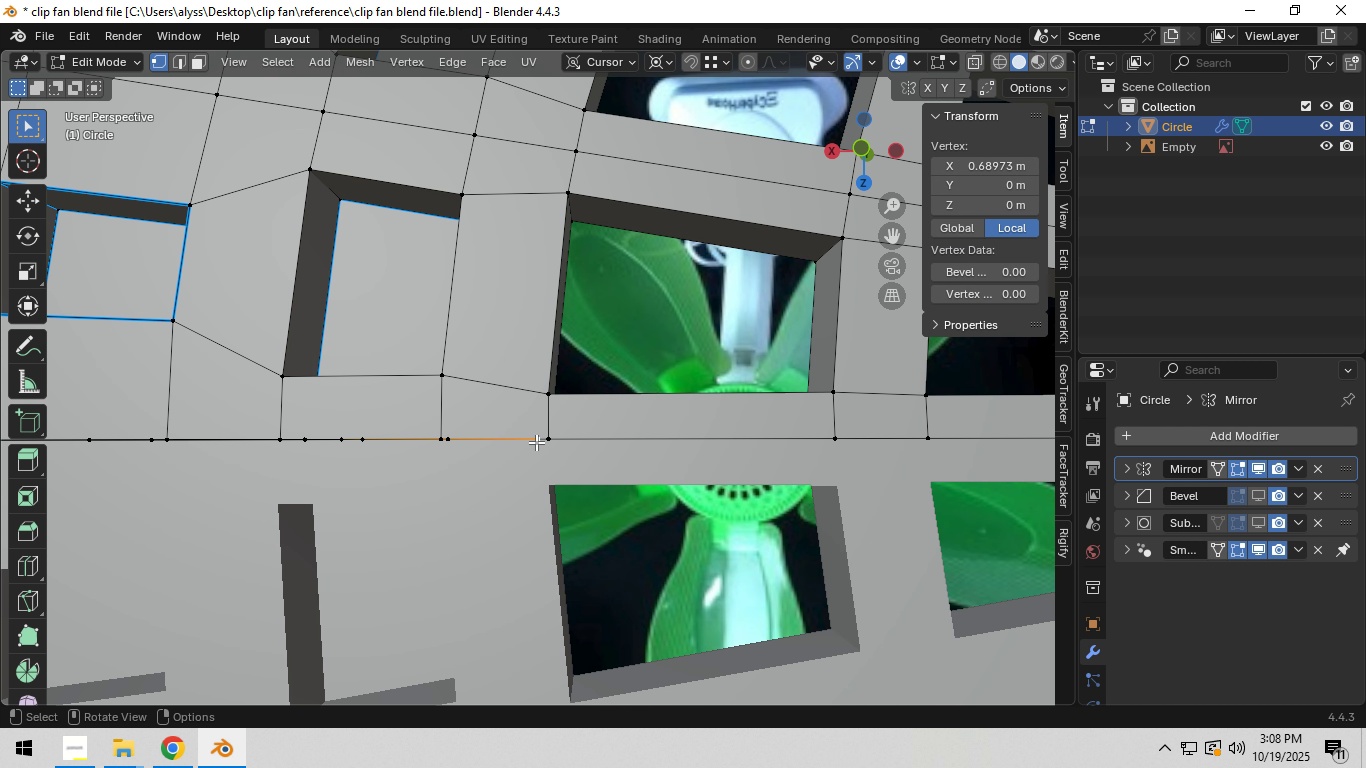 
key(X)
 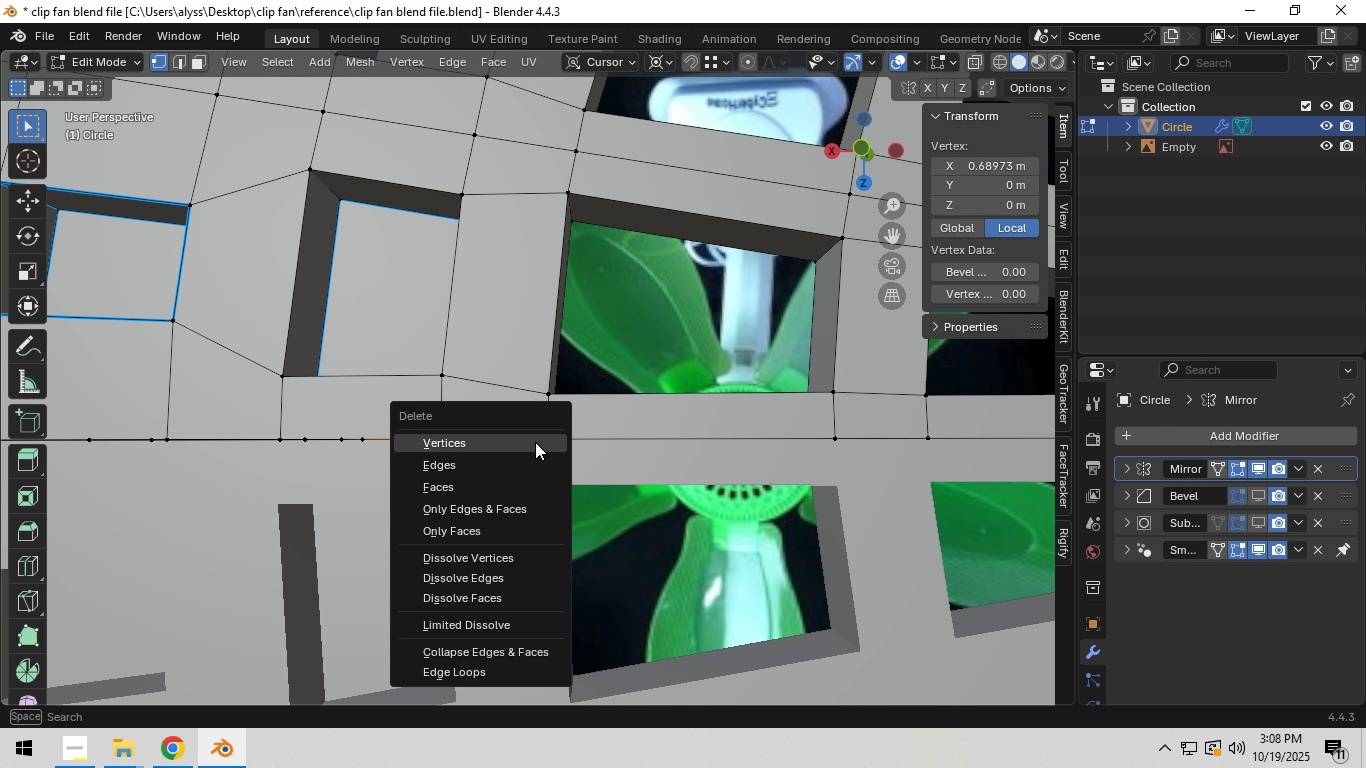 
left_click([535, 442])
 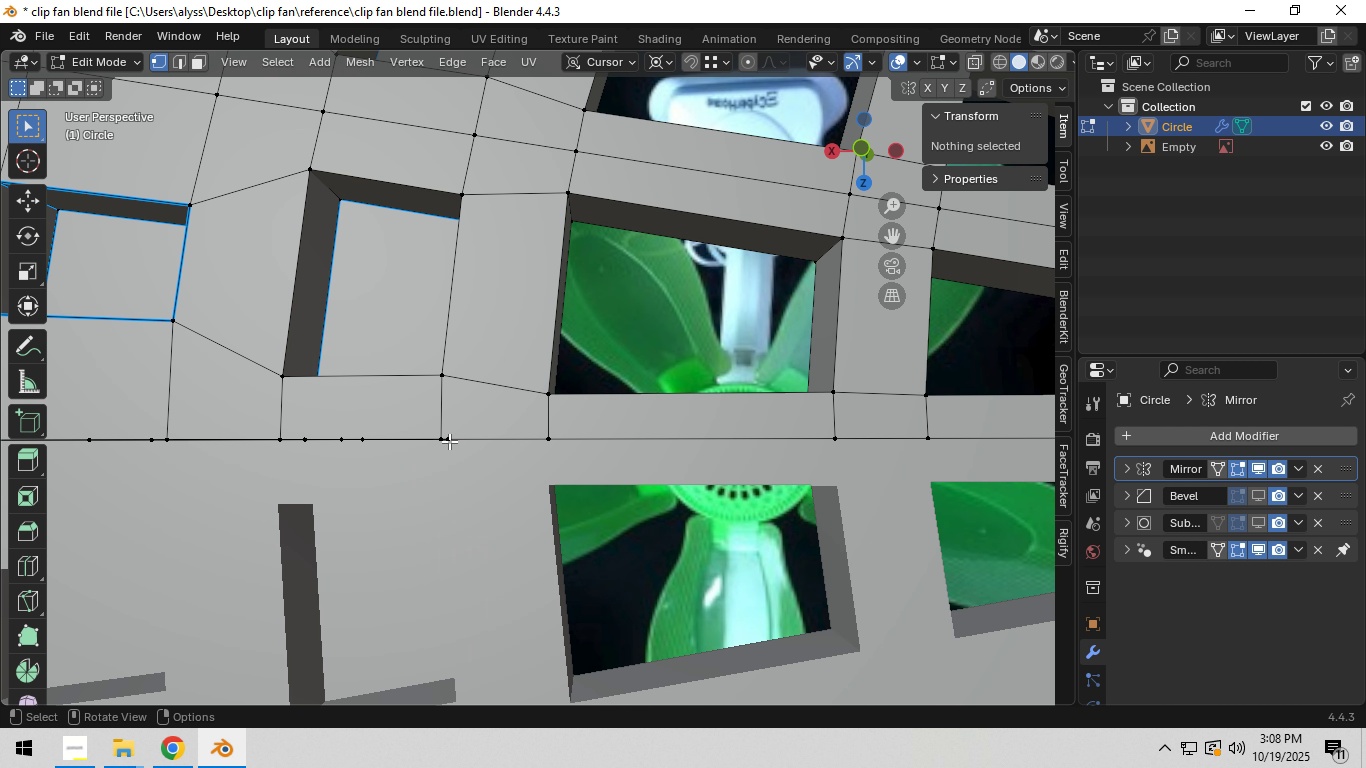 
left_click([449, 441])
 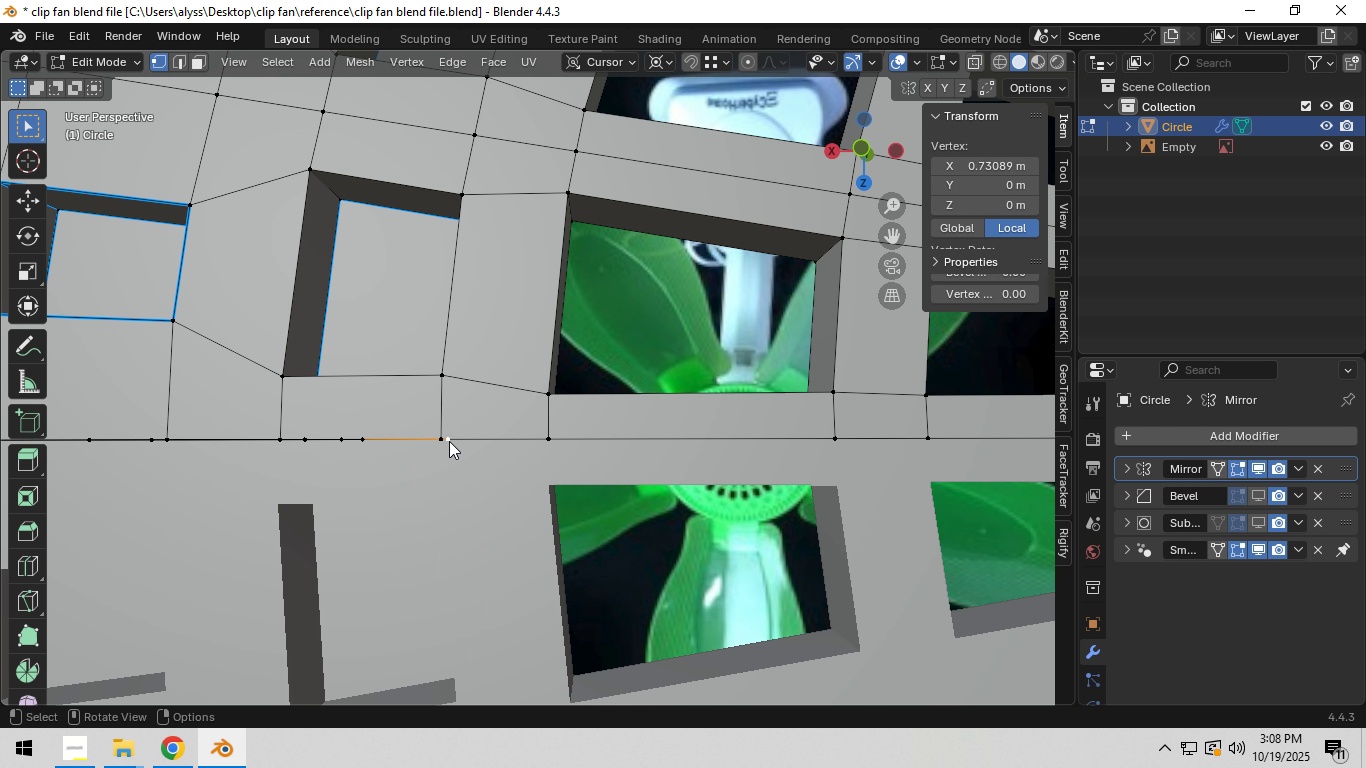 
key(X)
 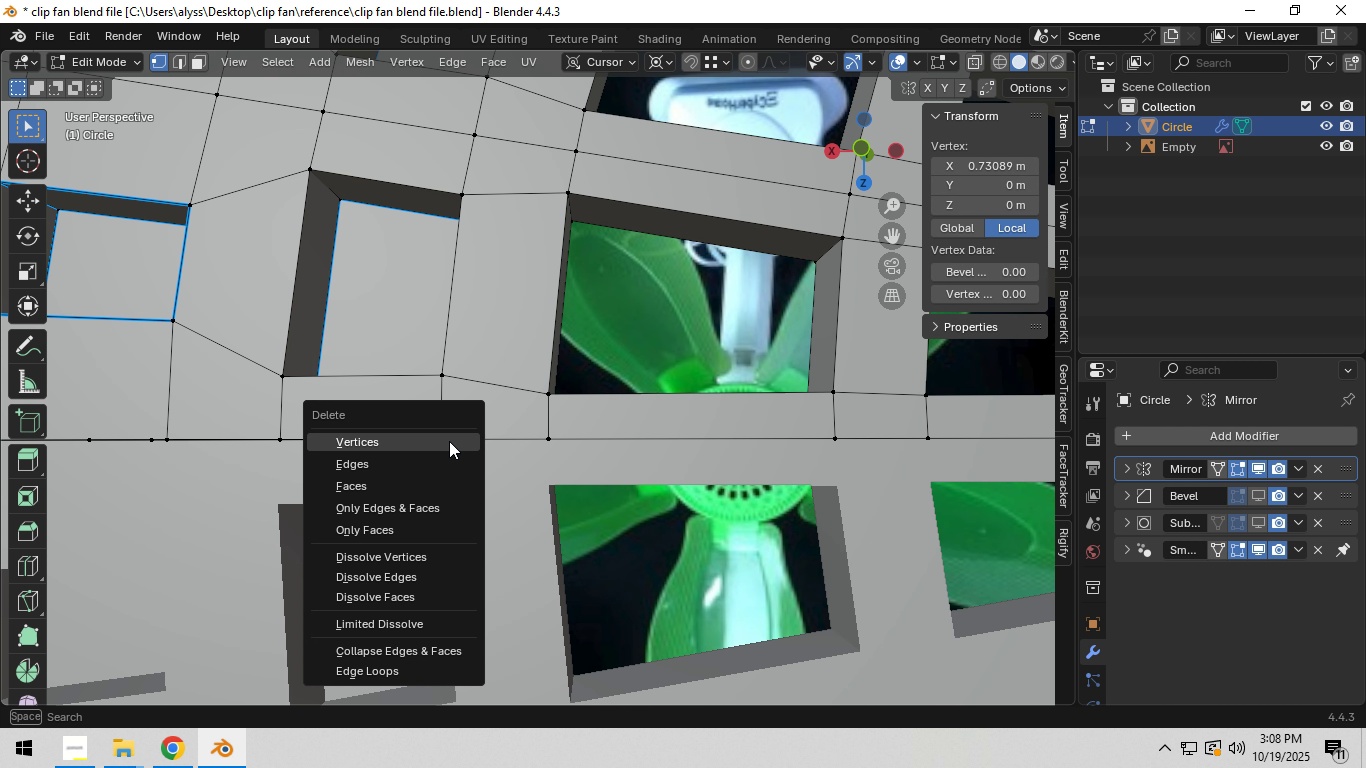 
double_click([449, 441])
 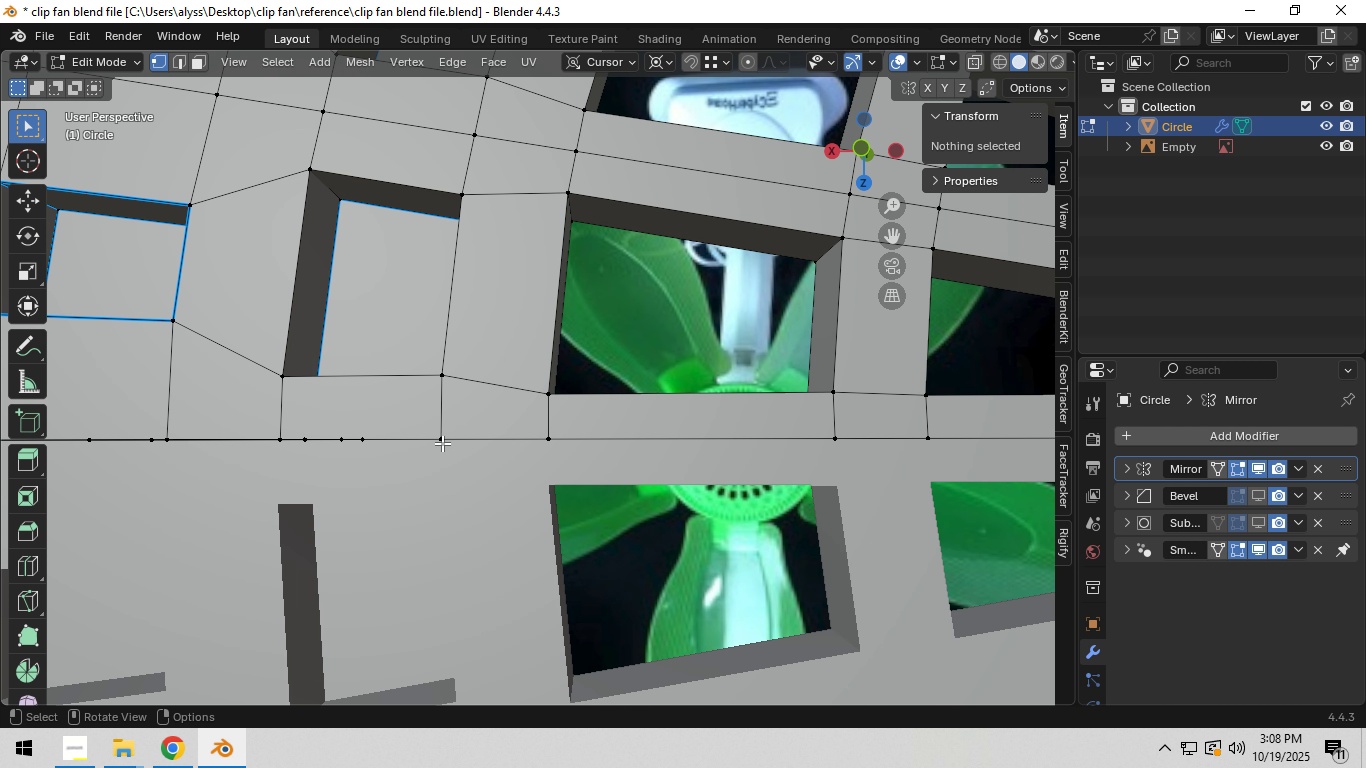 
hold_key(key=ShiftLeft, duration=0.46)
 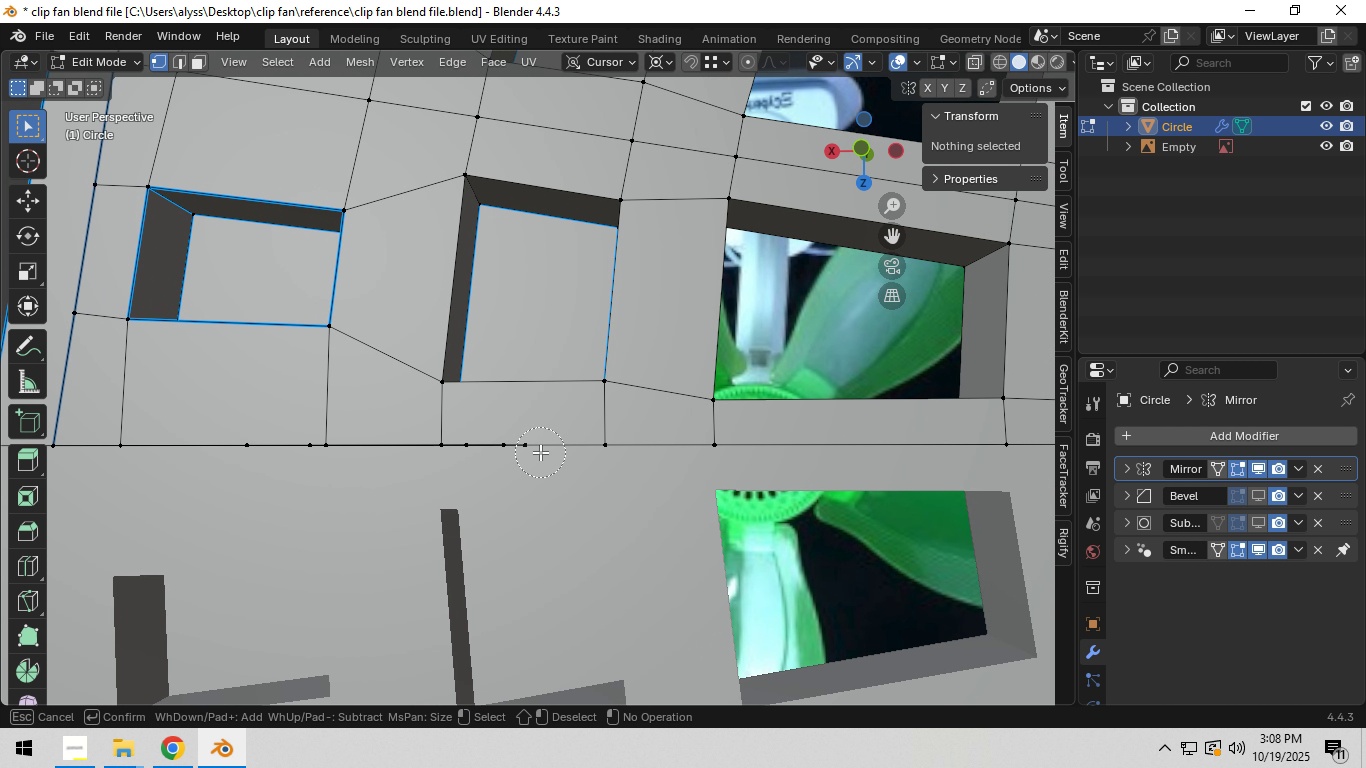 
key(C)
 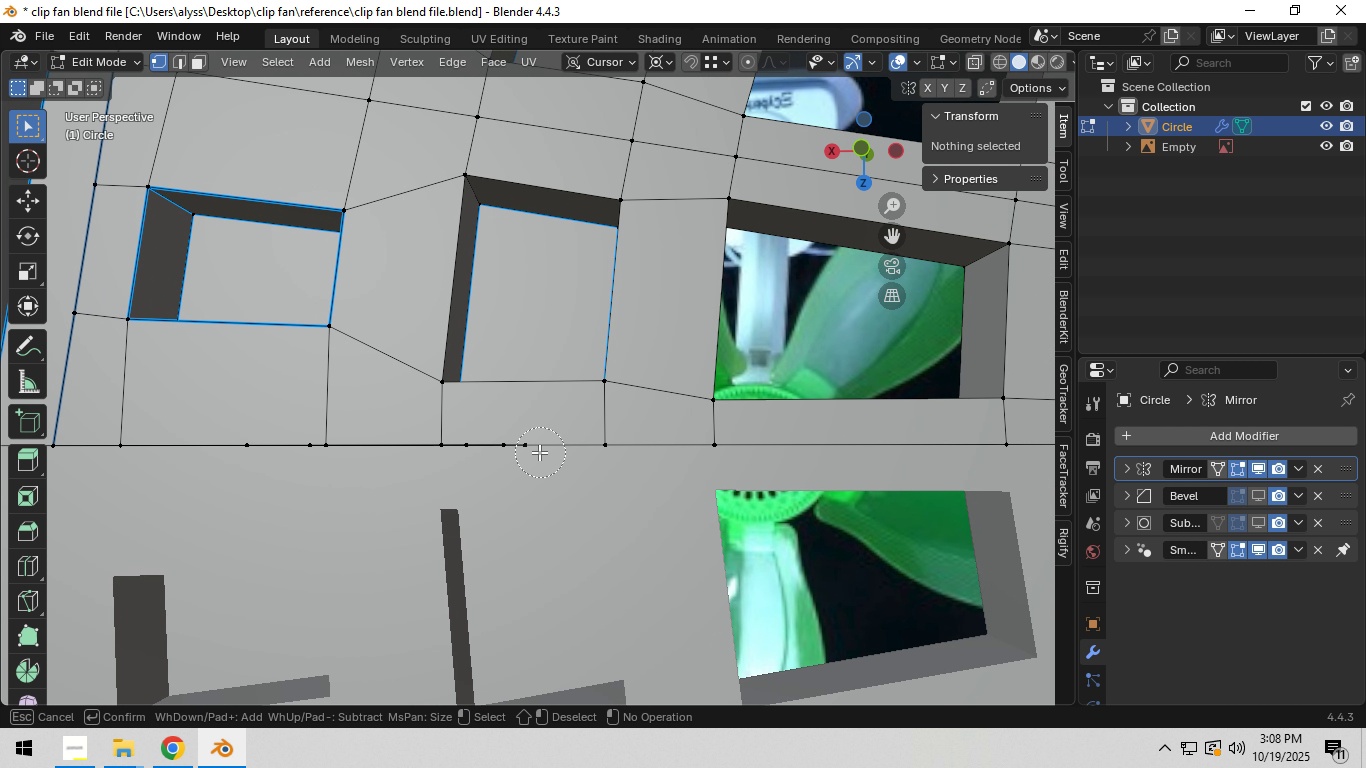 
left_click_drag(start_coordinate=[540, 452], to_coordinate=[482, 452])
 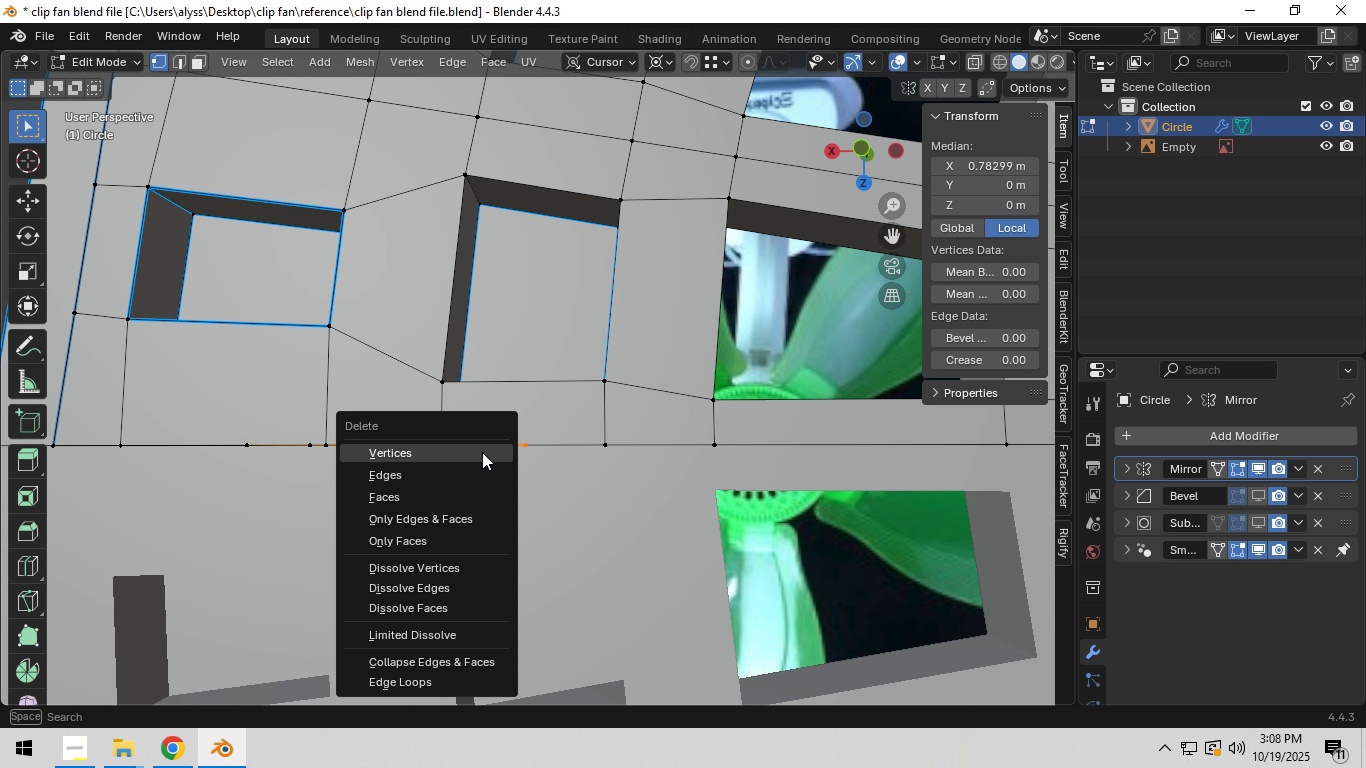 
left_click([482, 452])
 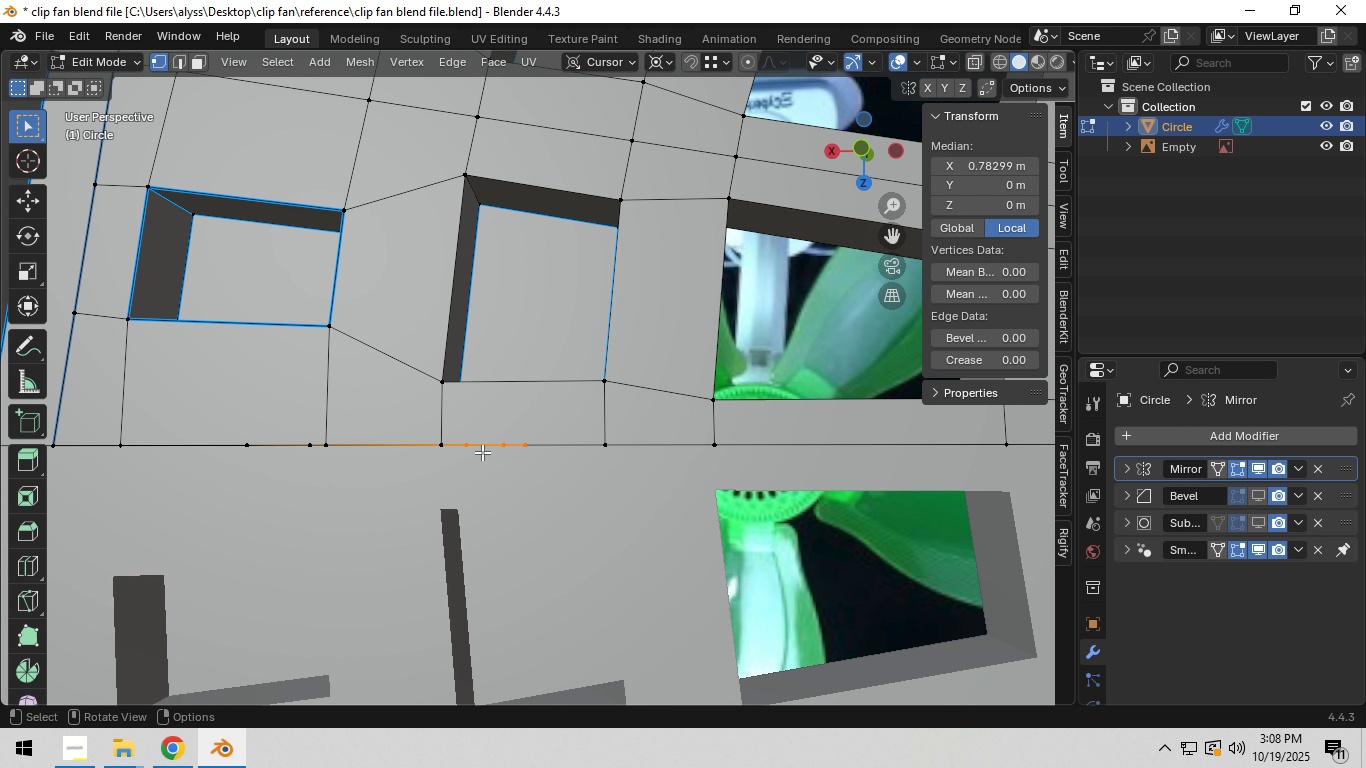 
right_click([482, 452])
 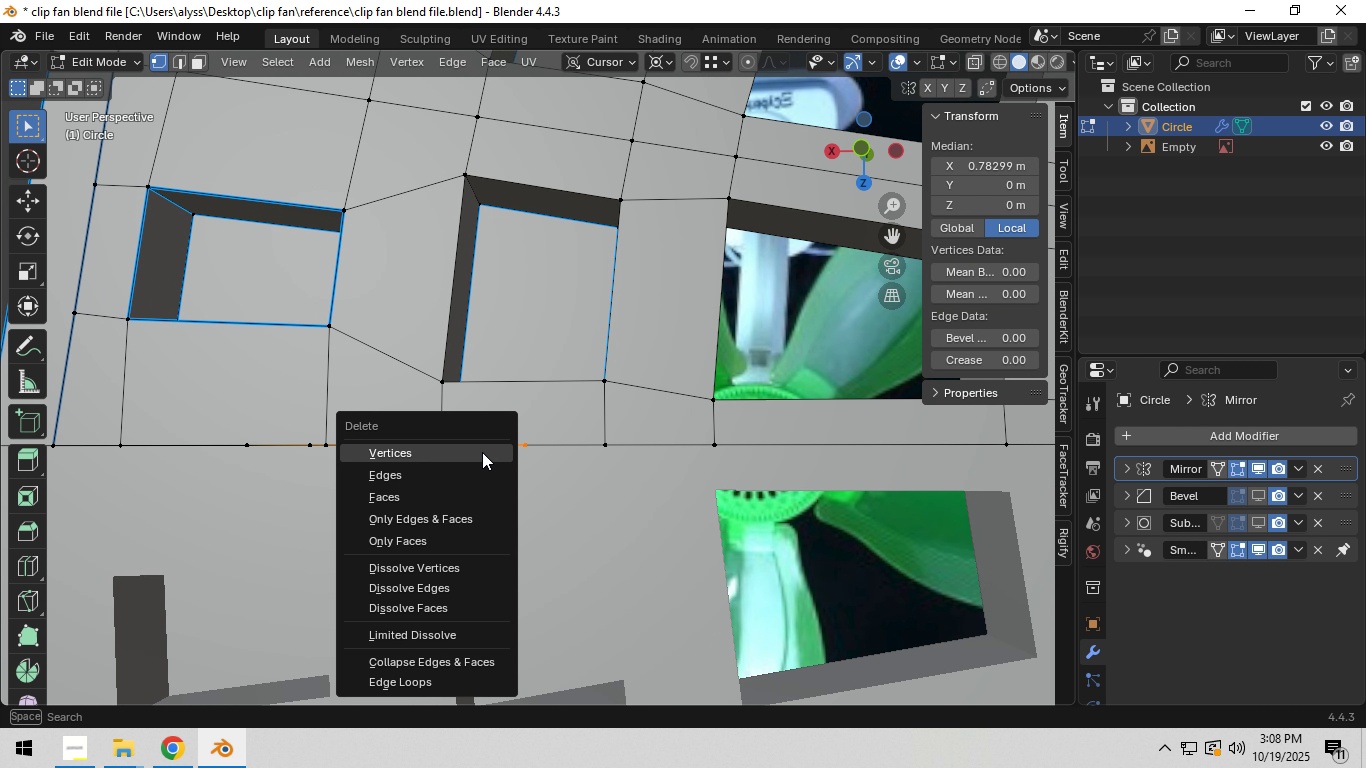 
key(X)
 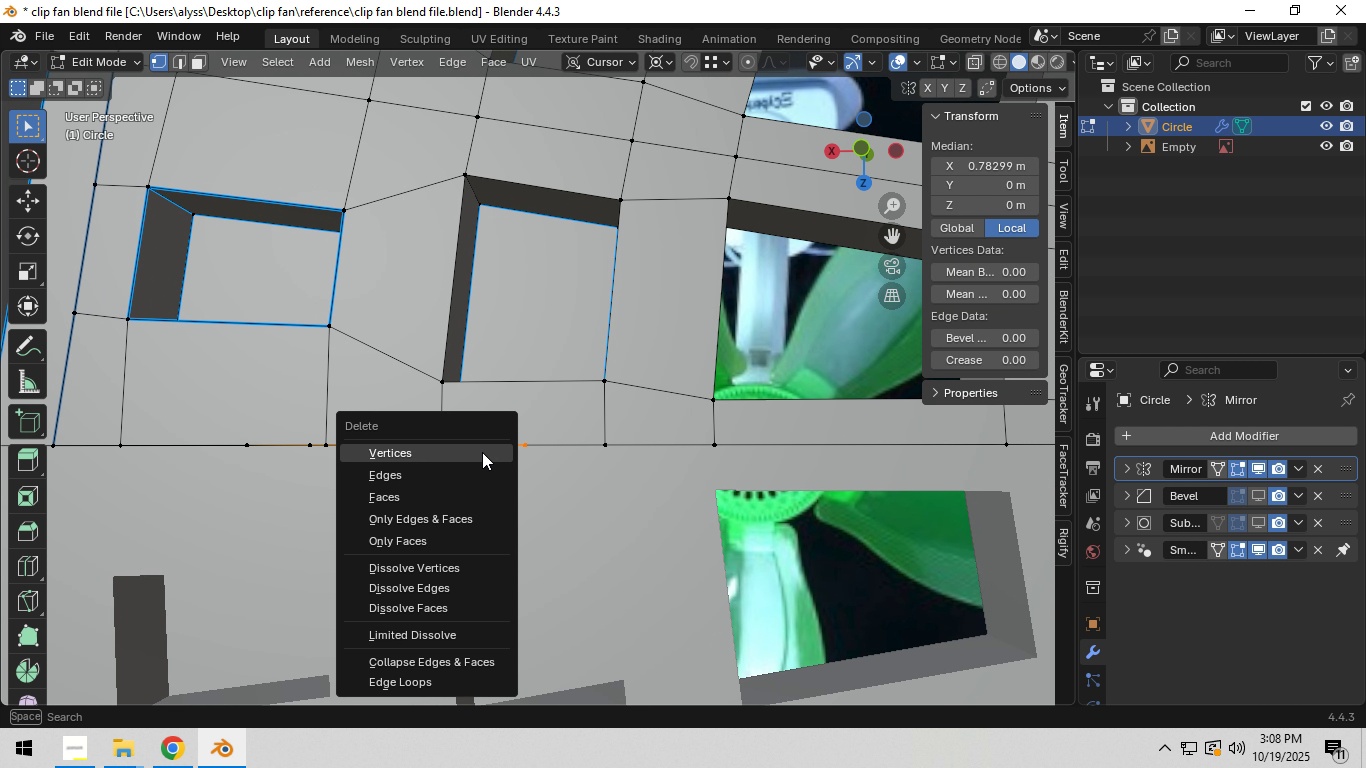 
left_click([482, 452])
 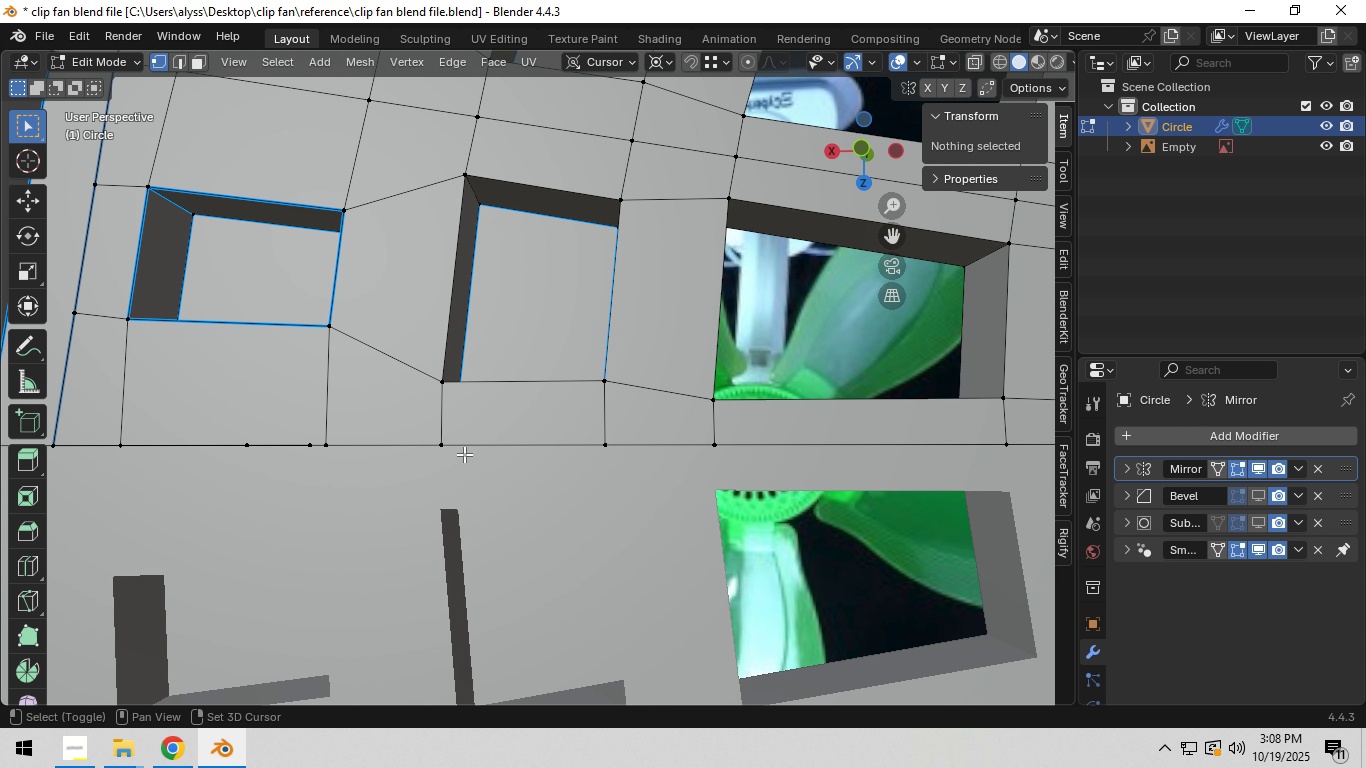 
hold_key(key=ShiftLeft, duration=0.66)
 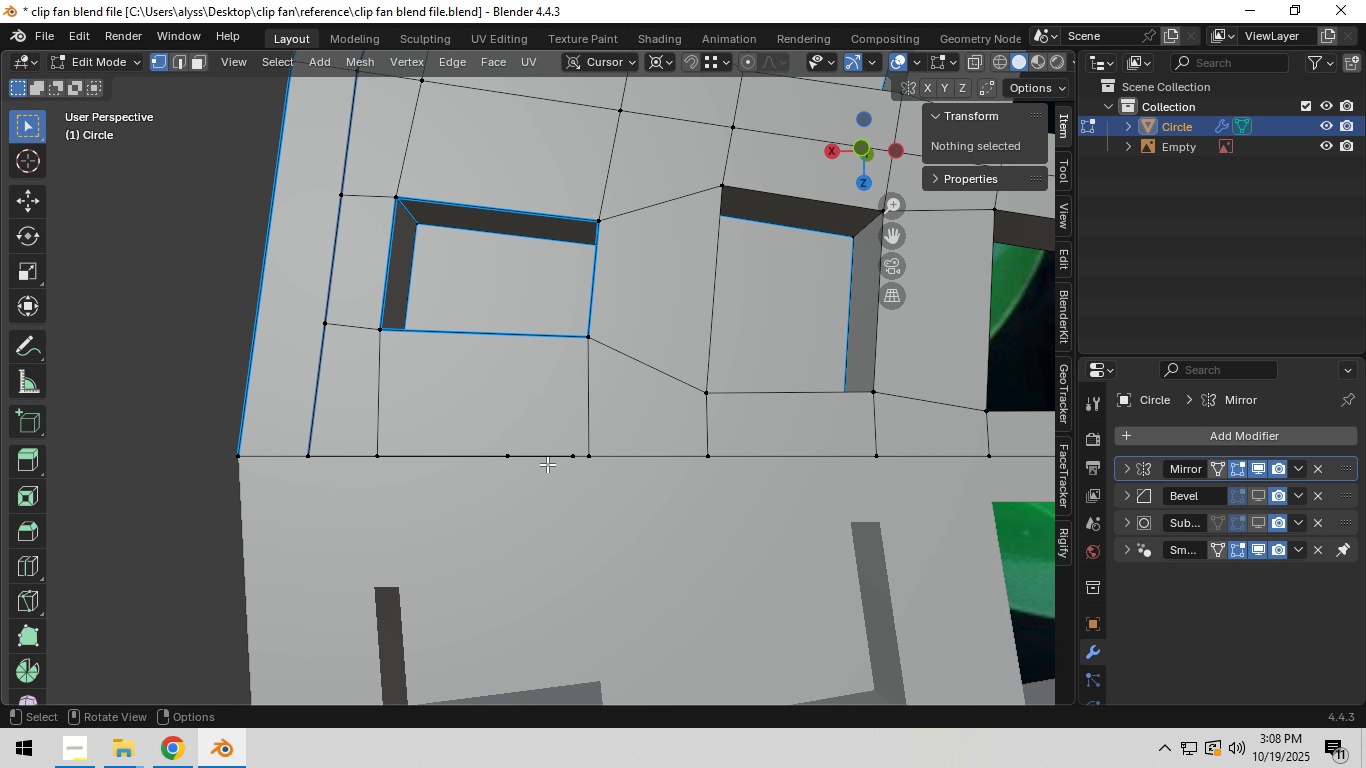 
key(C)
 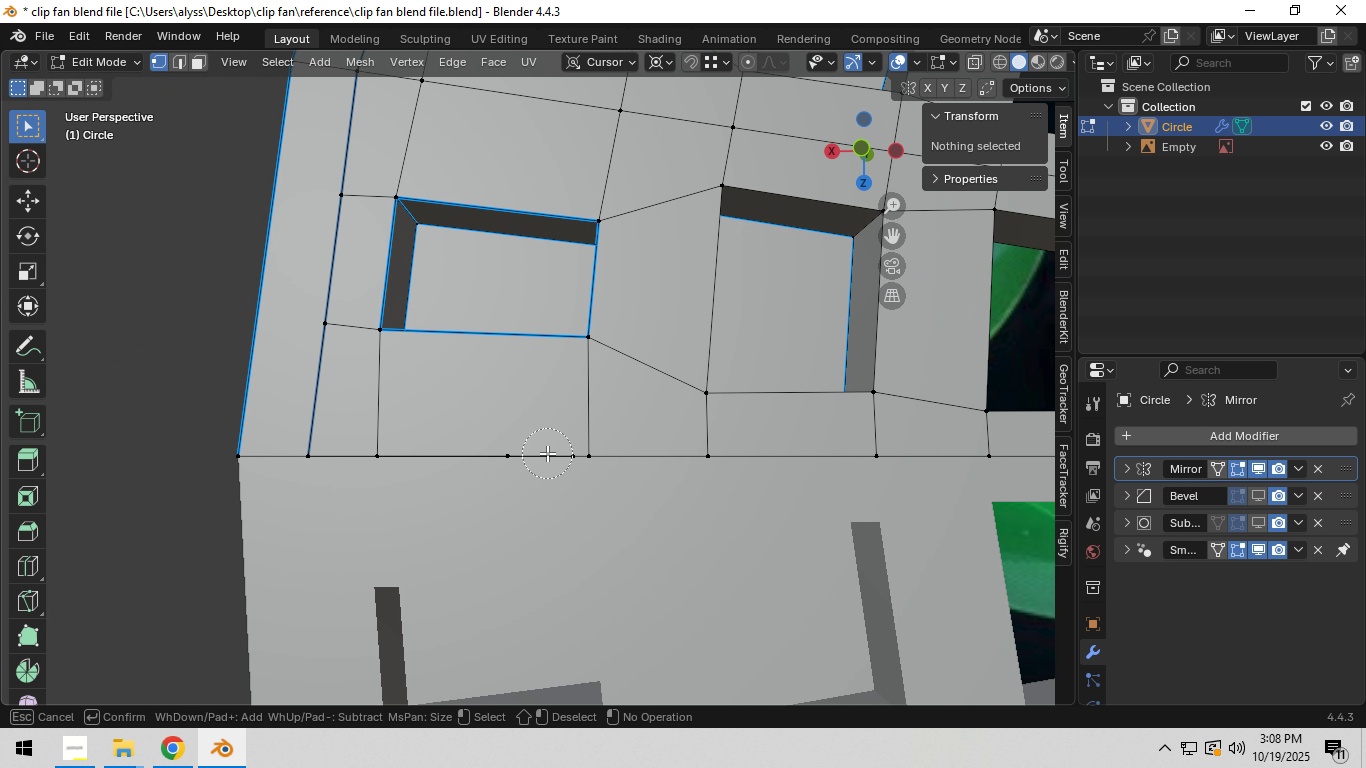 
left_click_drag(start_coordinate=[548, 452], to_coordinate=[465, 459])
 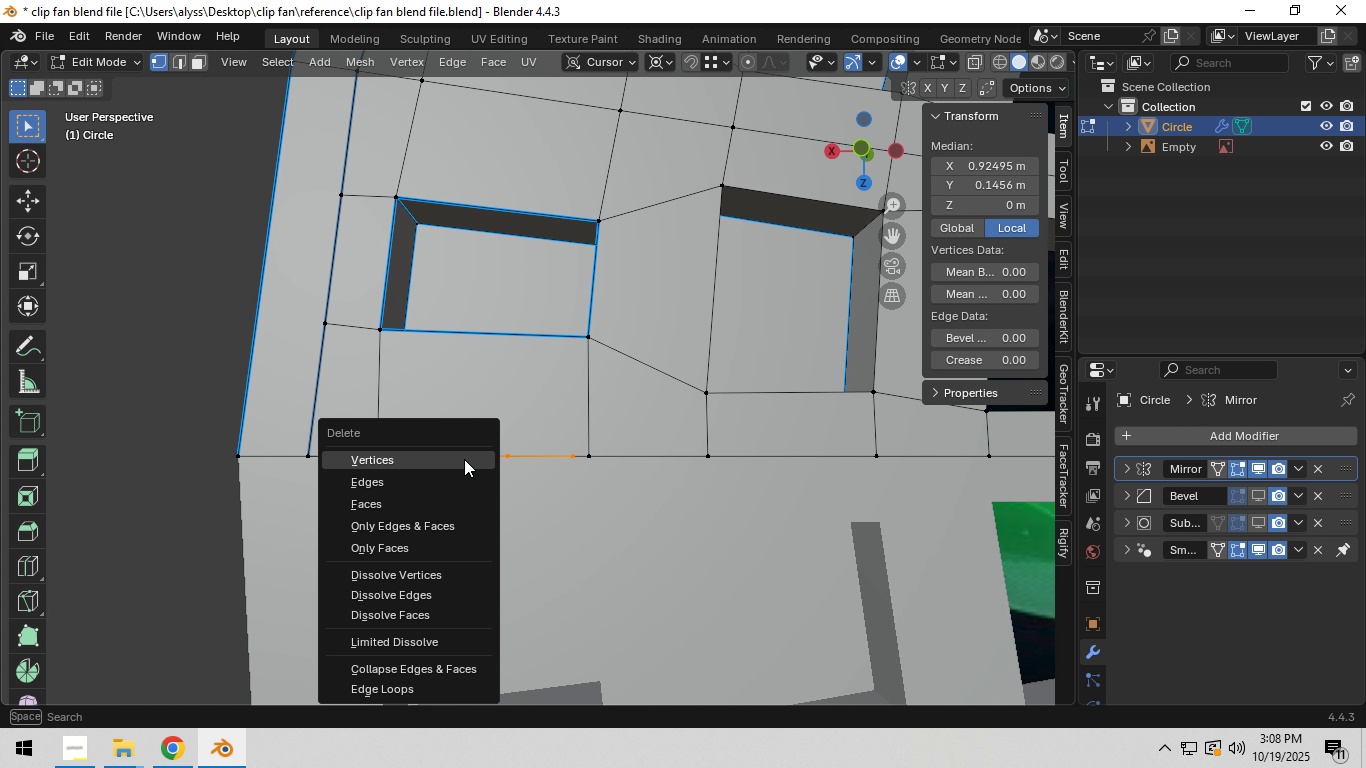 
left_click([465, 459])
 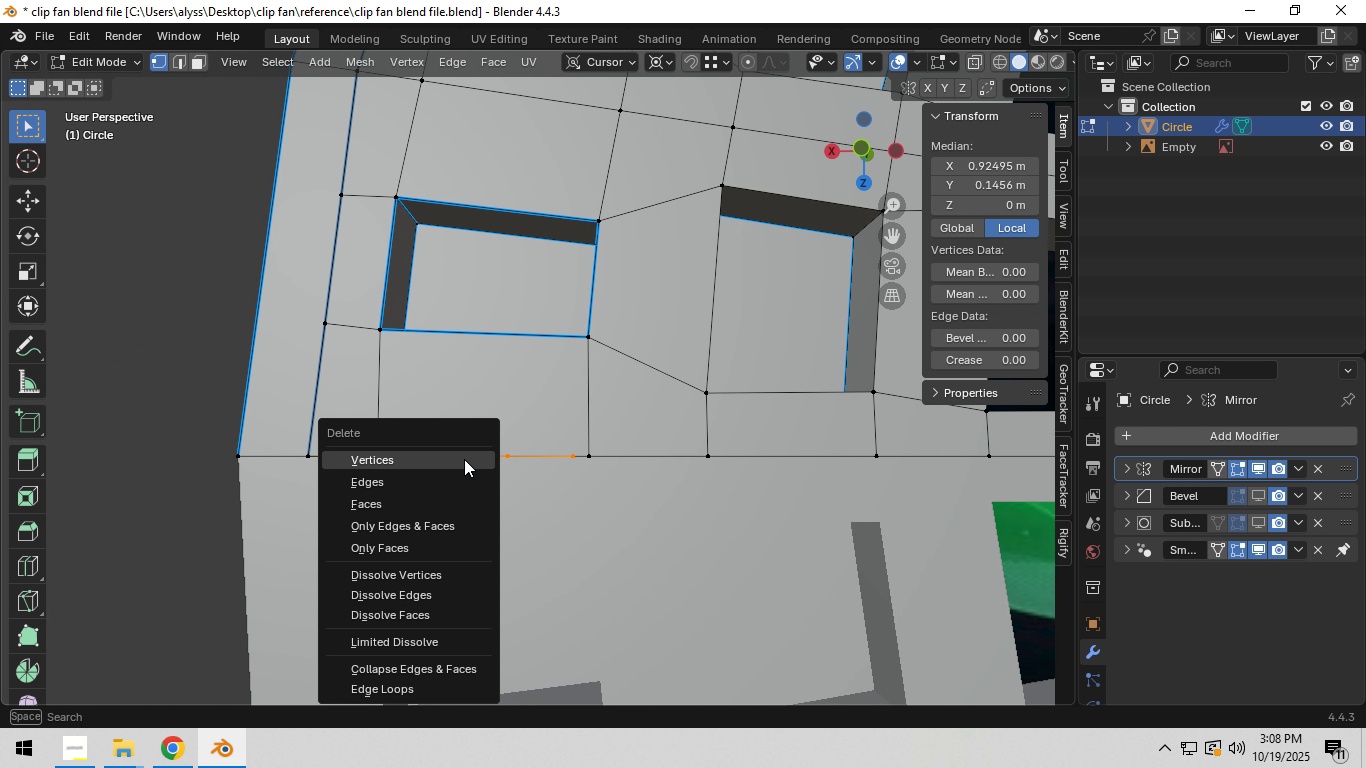 
key(X)
 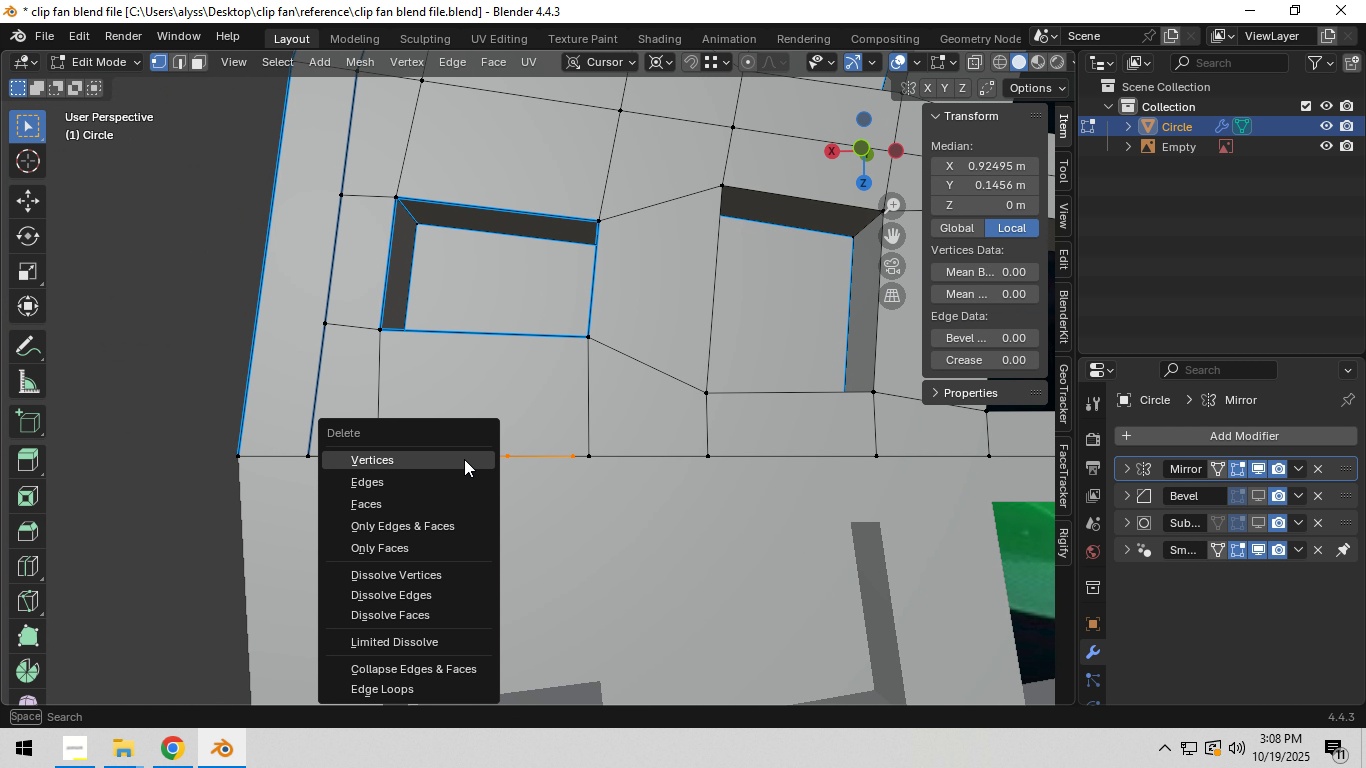 
left_click([464, 459])
 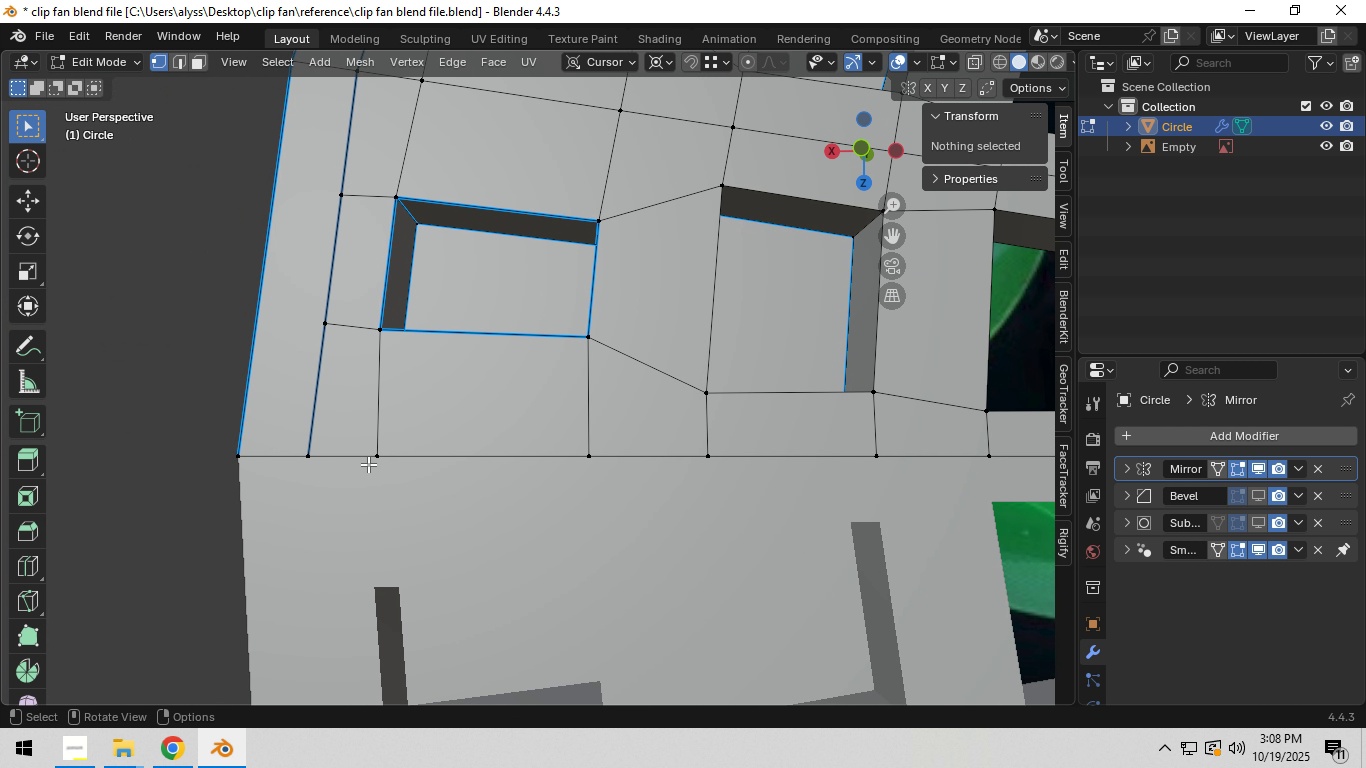 
hold_key(key=ShiftLeft, duration=0.38)
 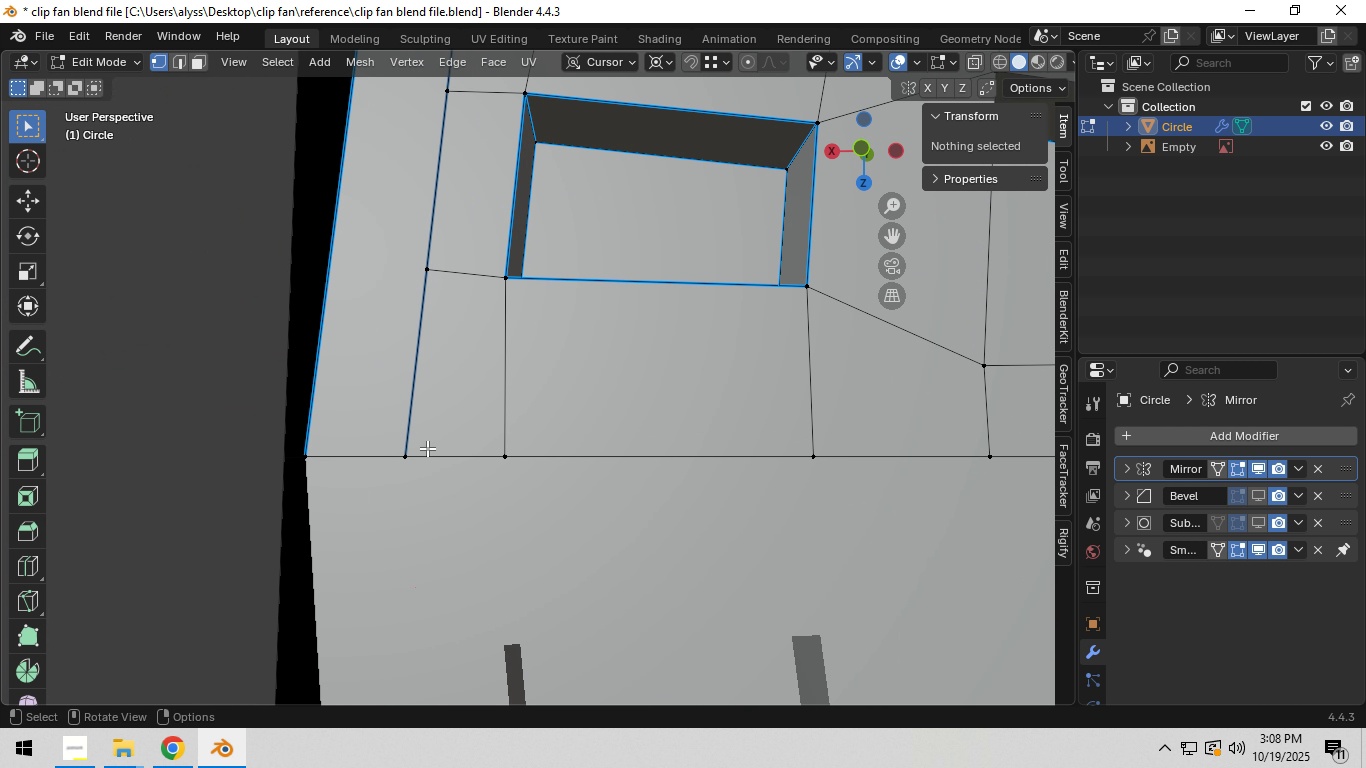 
scroll: coordinate [428, 448], scroll_direction: up, amount: 3.0
 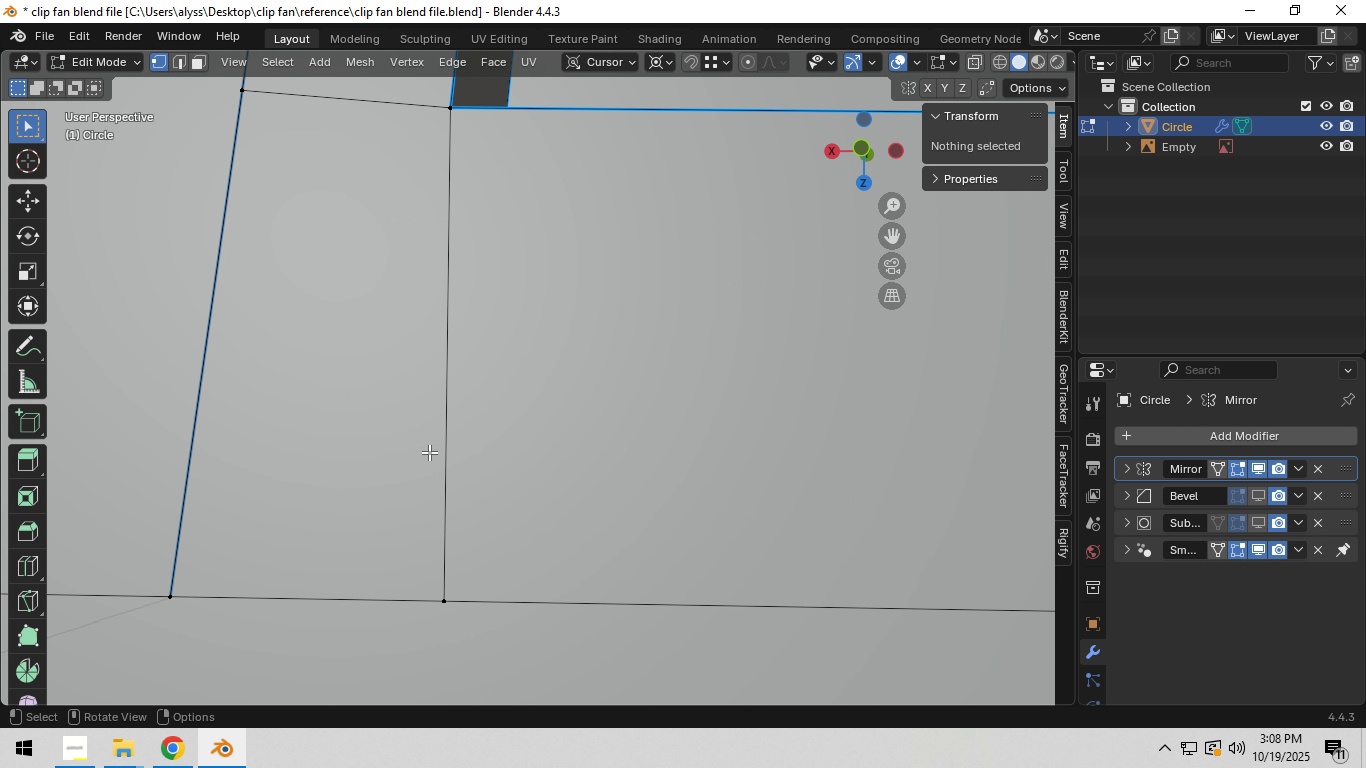 
scroll: coordinate [450, 452], scroll_direction: down, amount: 10.0
 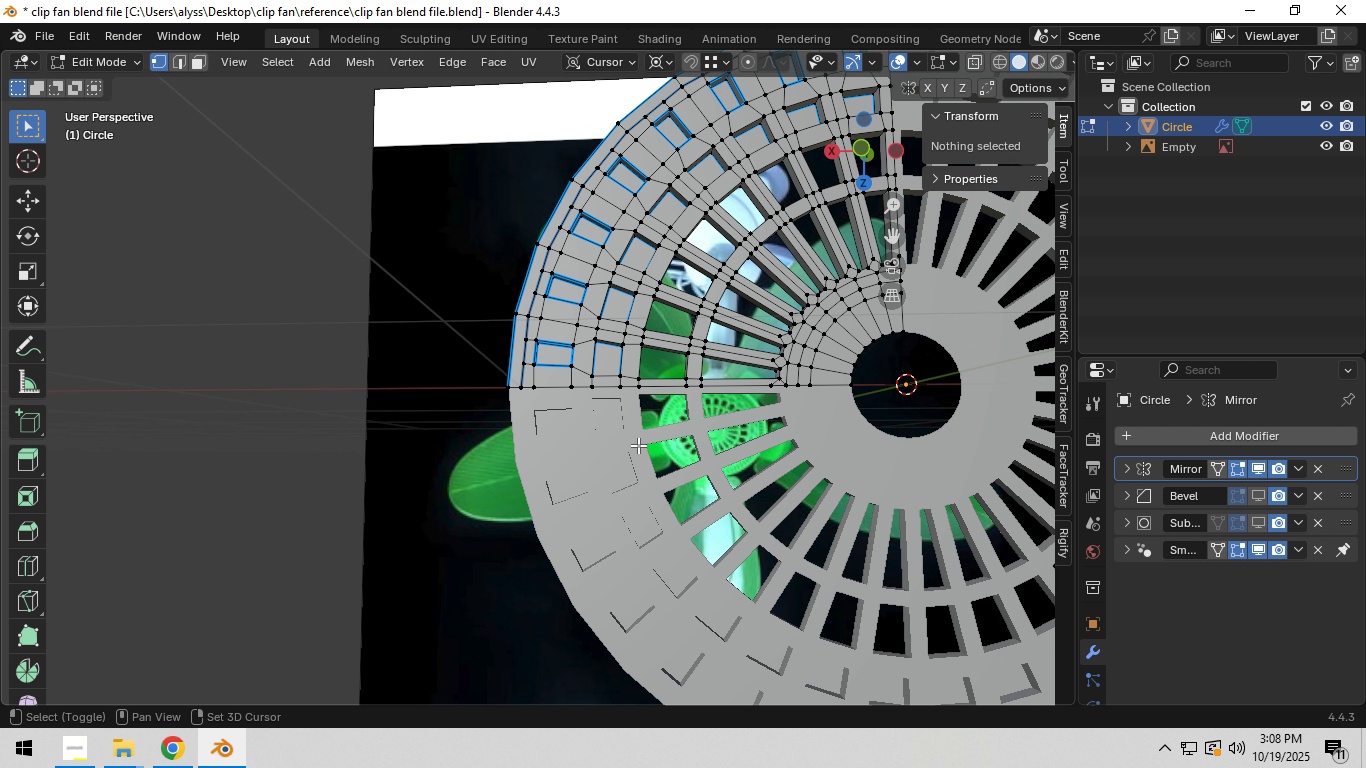 
hold_key(key=ShiftLeft, duration=0.42)
 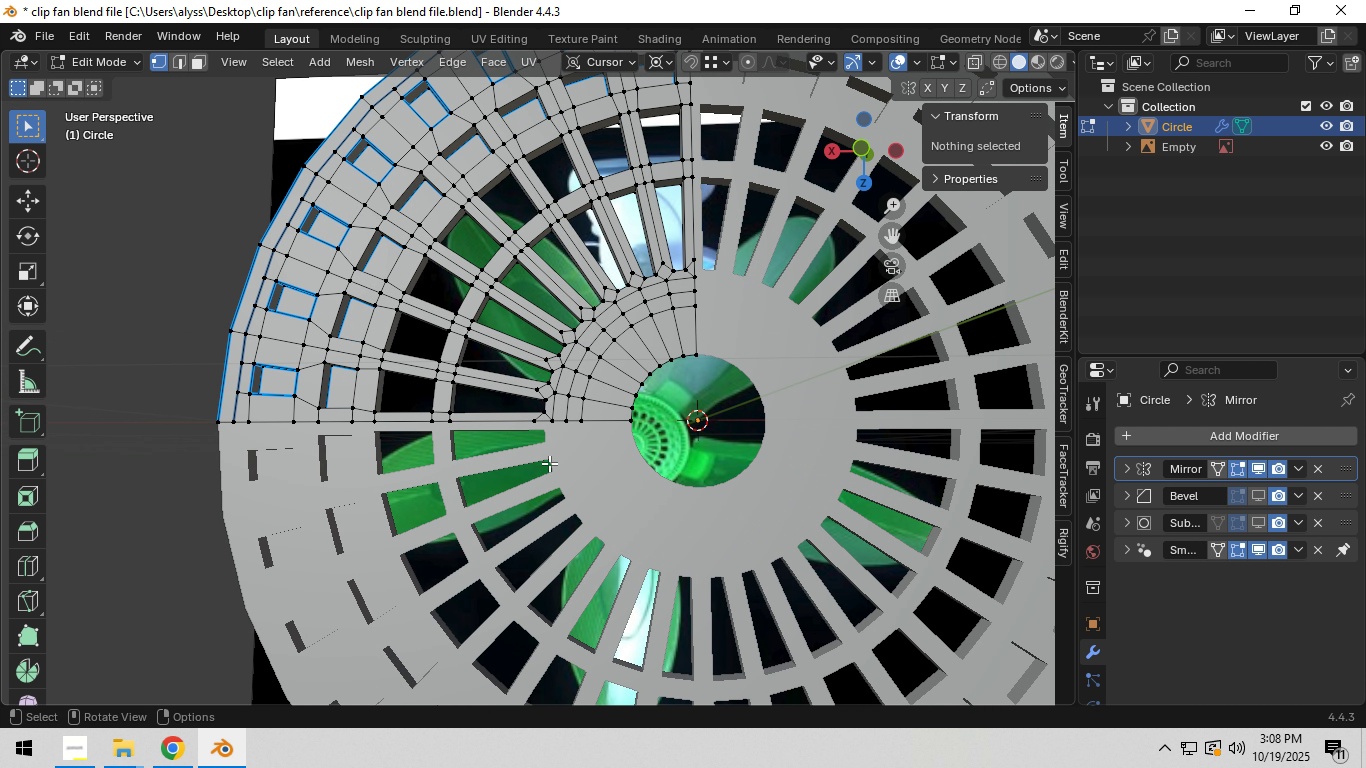 
scroll: coordinate [550, 463], scroll_direction: up, amount: 3.0
 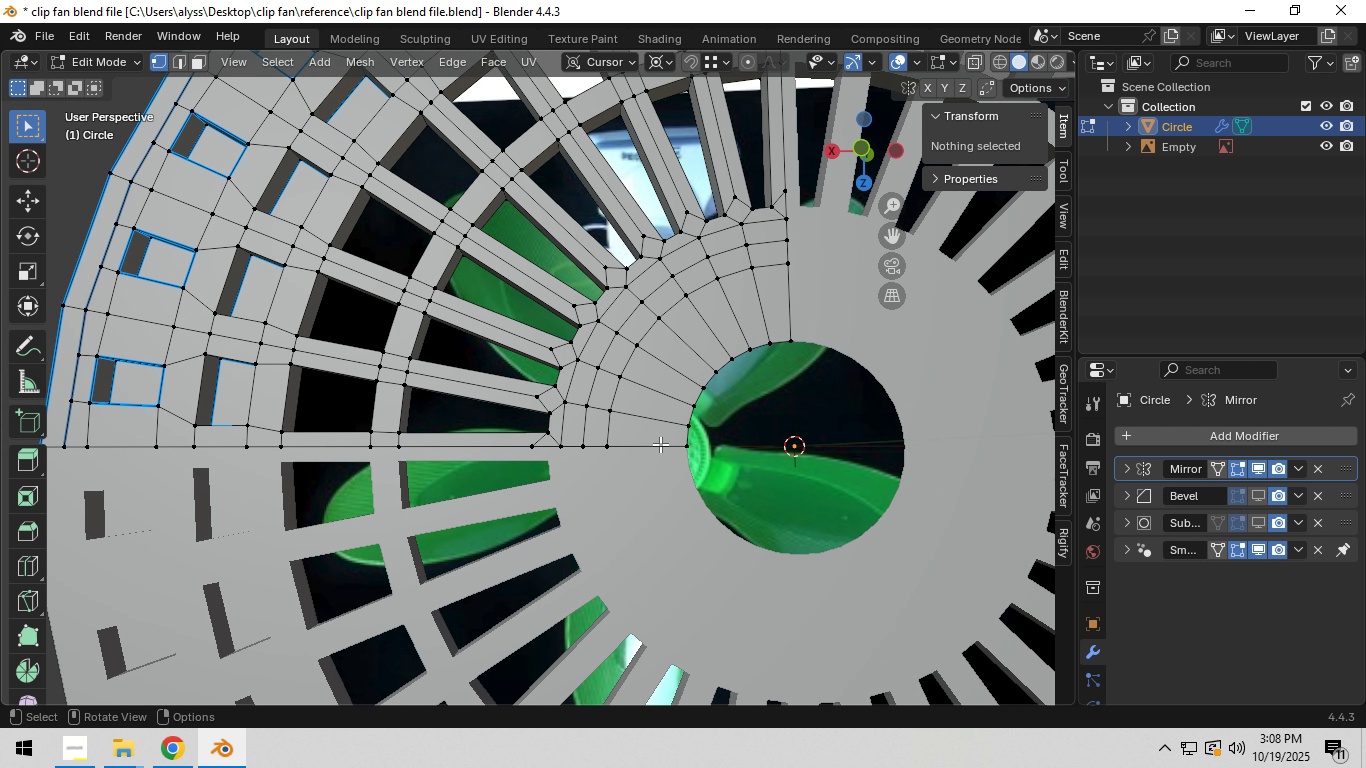 
key(Control+ControlLeft)
 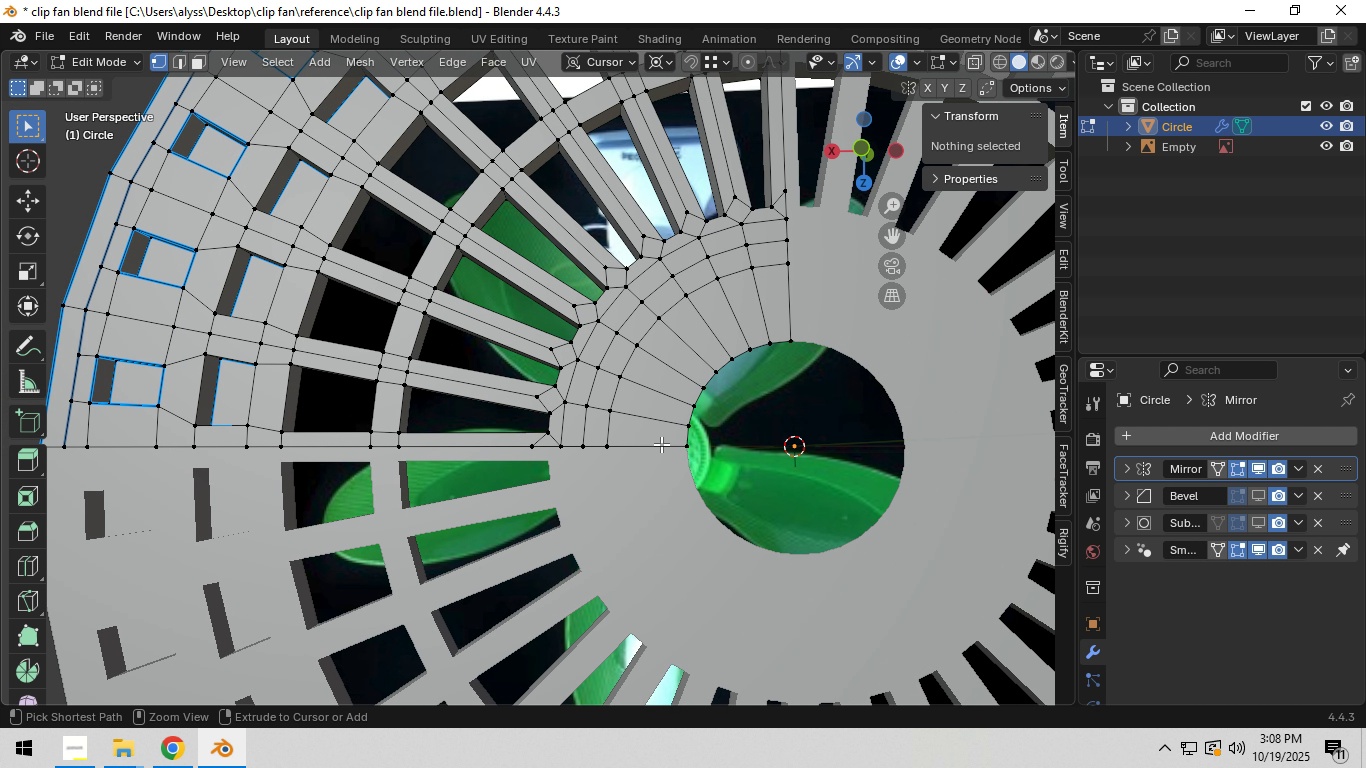 
key(Control+R)
 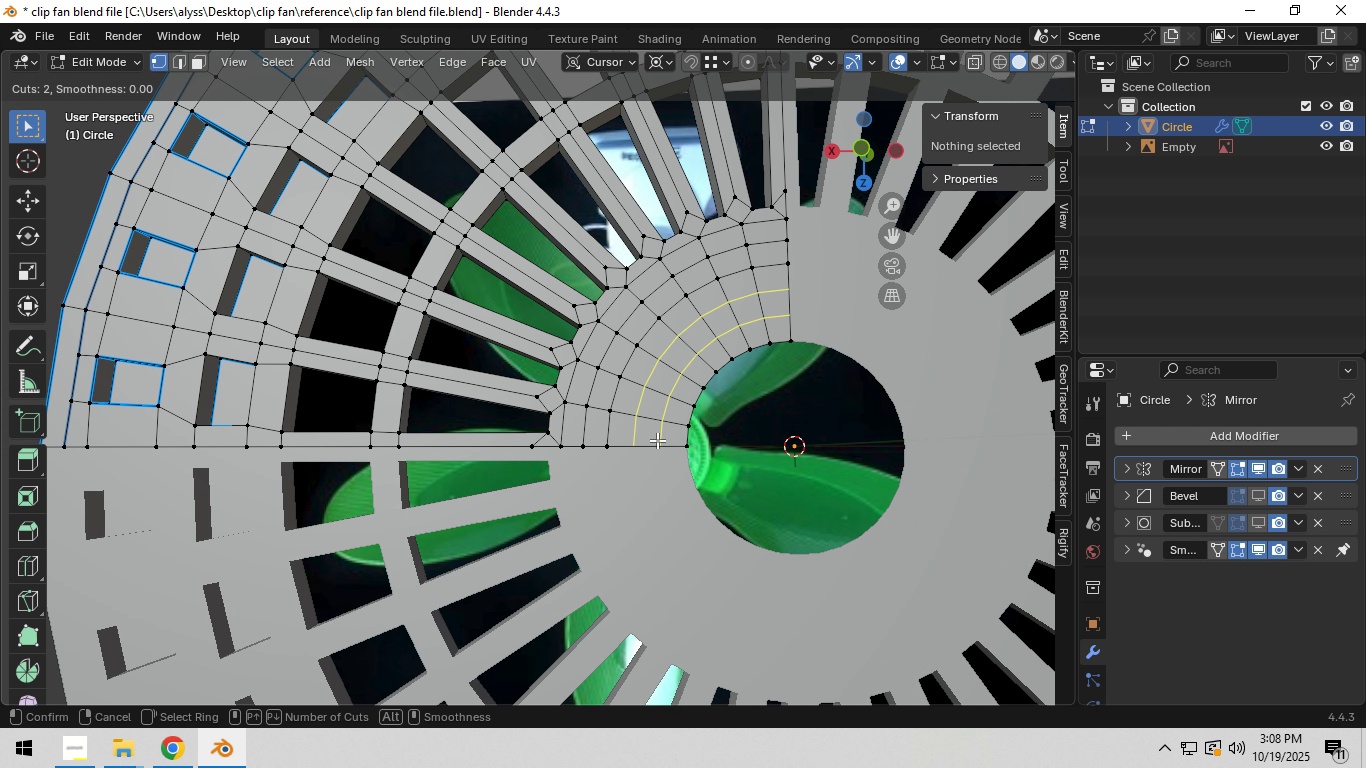 
scroll: coordinate [657, 440], scroll_direction: up, amount: 1.0
 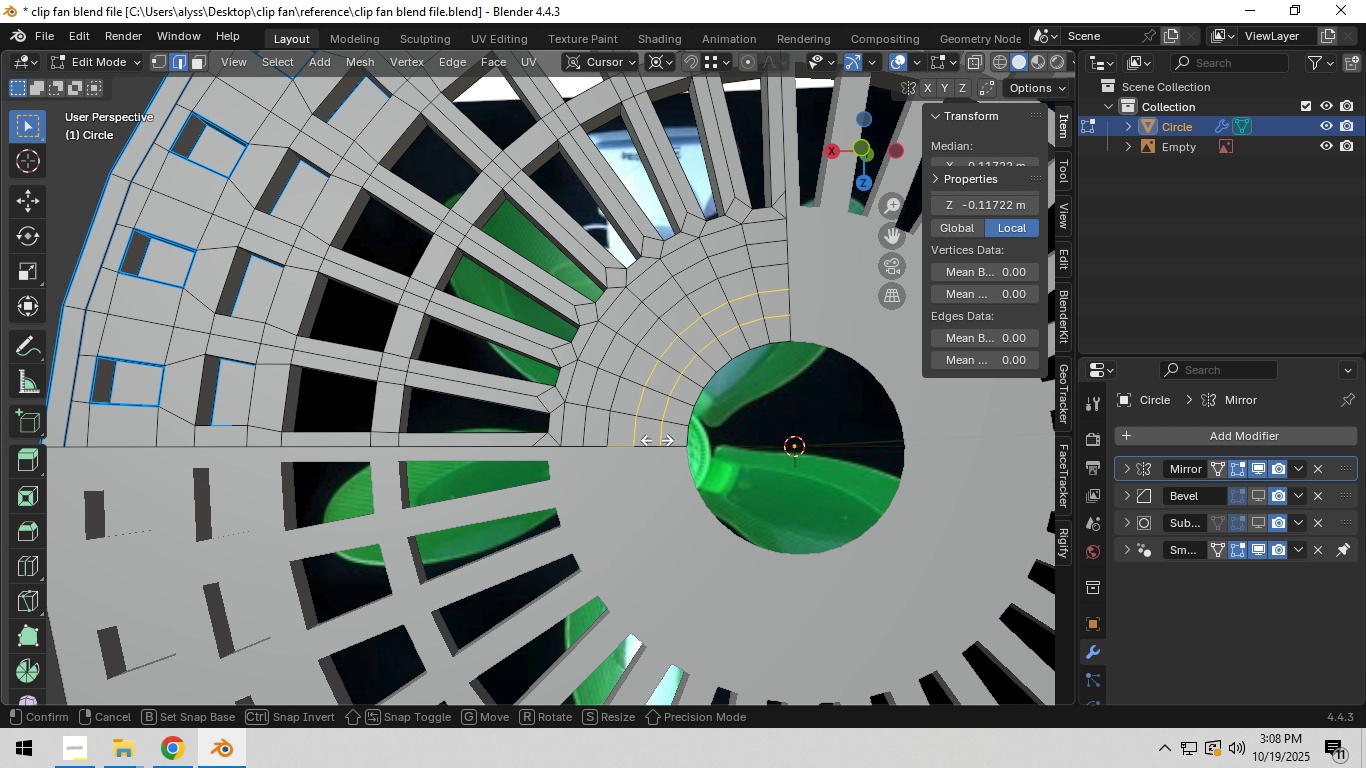 
right_click([657, 440])
 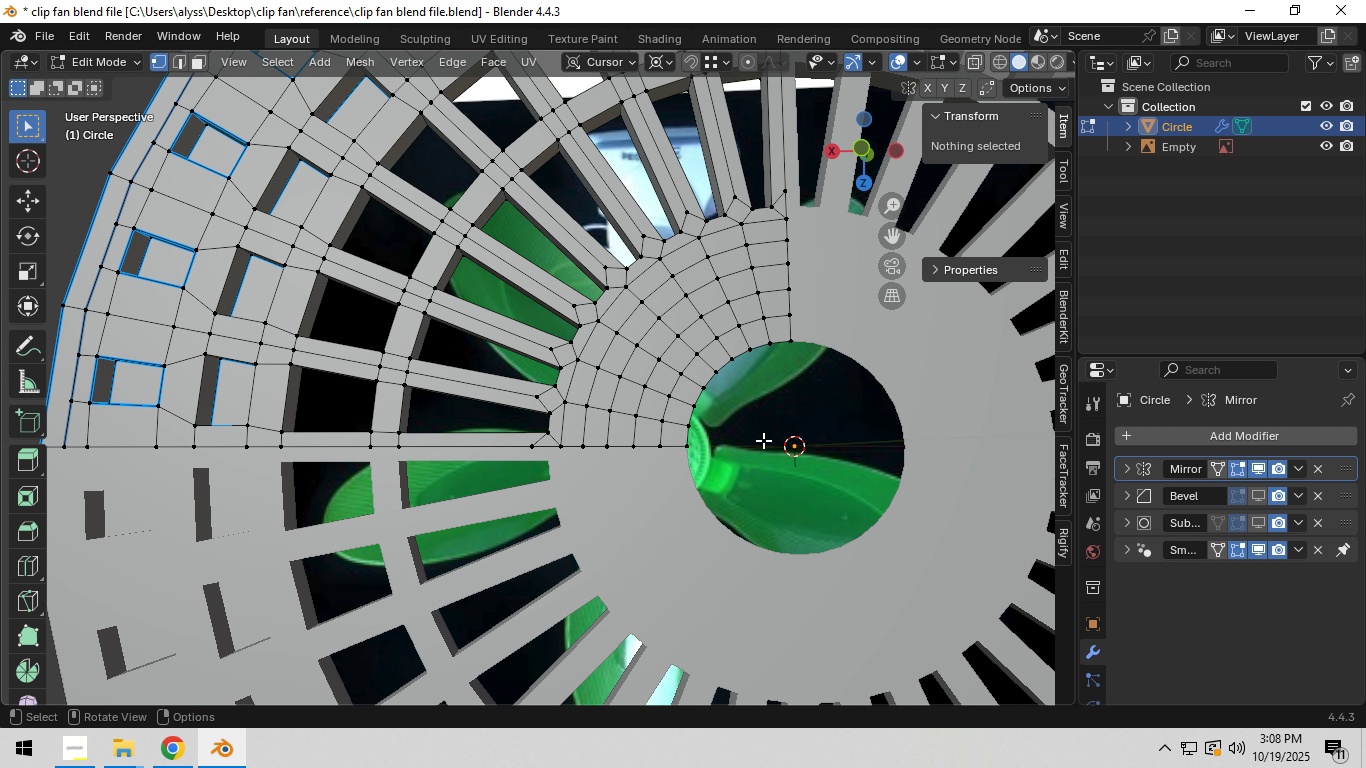 
left_click([657, 440])
 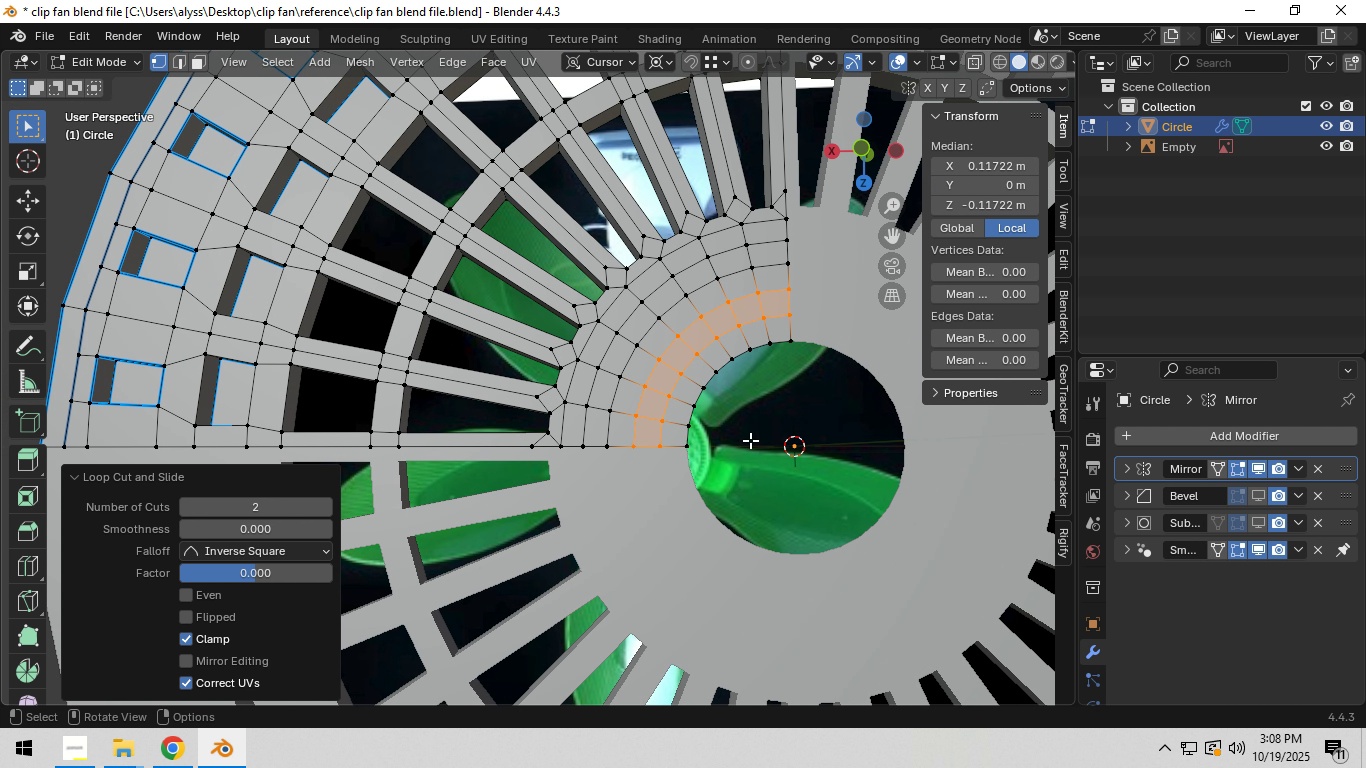 
left_click([763, 440])
 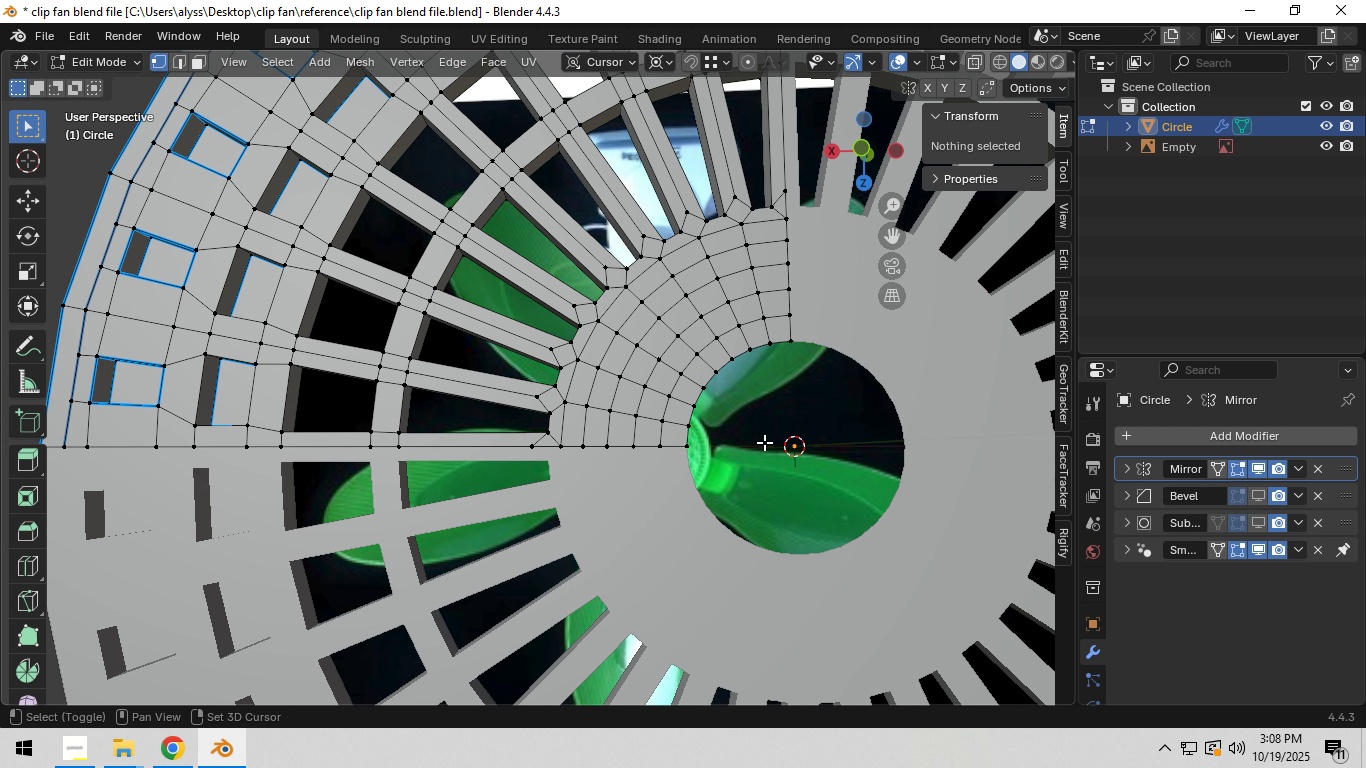 
hold_key(key=ShiftLeft, duration=0.44)
 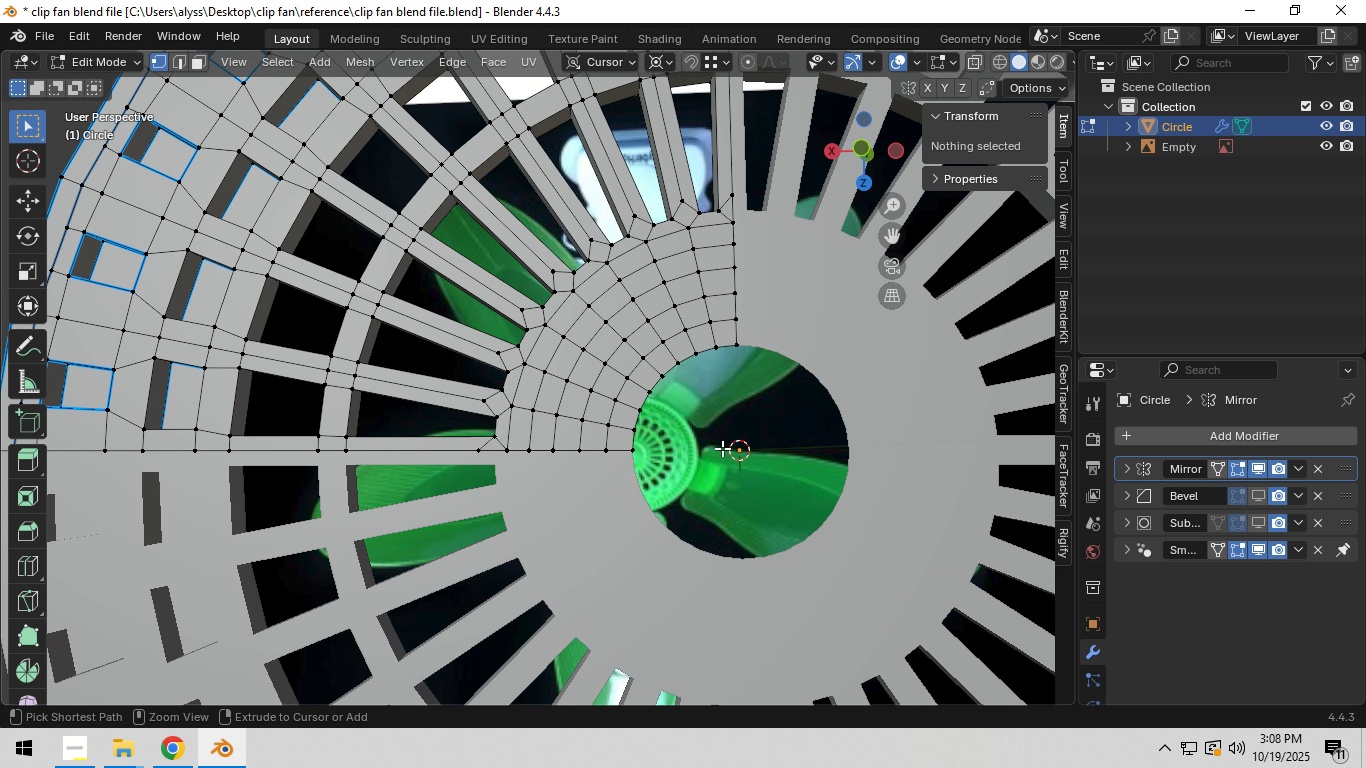 
key(Control+S)
 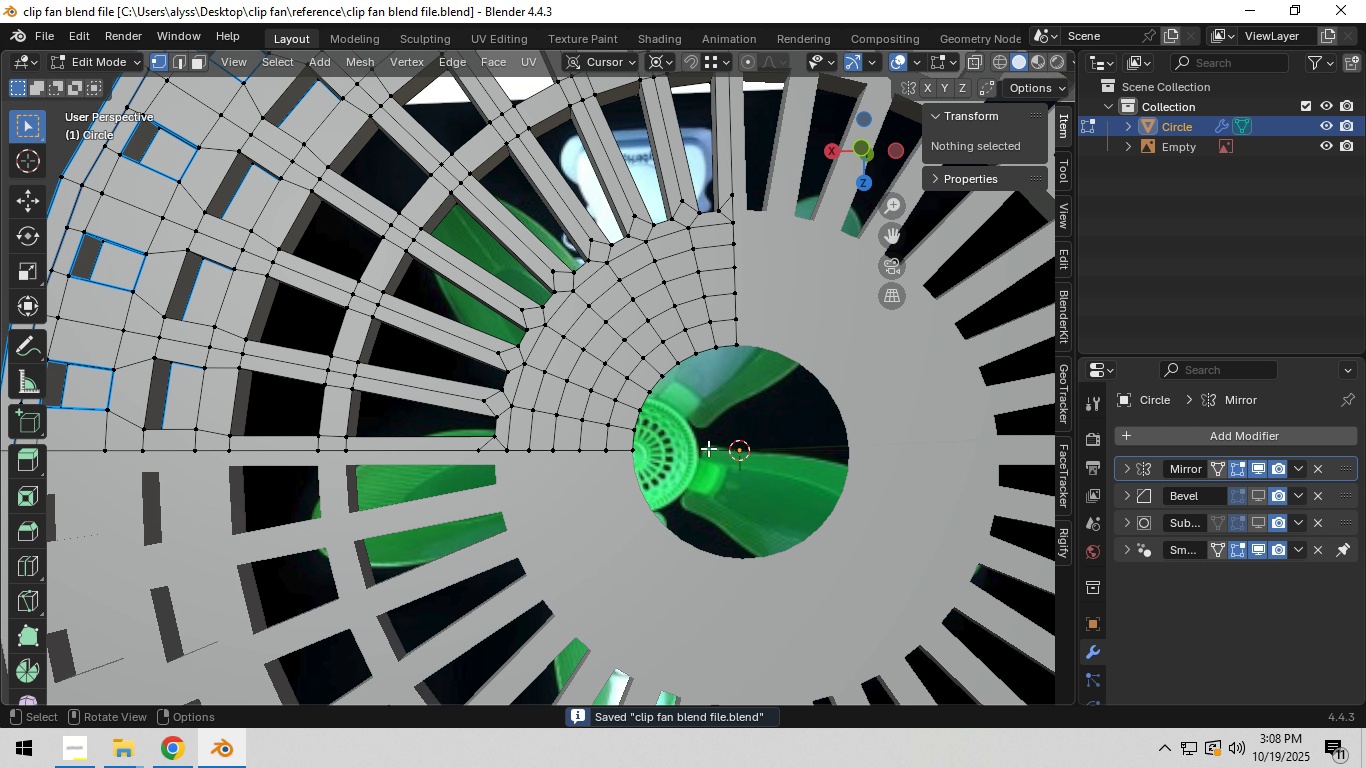 
hold_key(key=ShiftLeft, duration=0.49)
 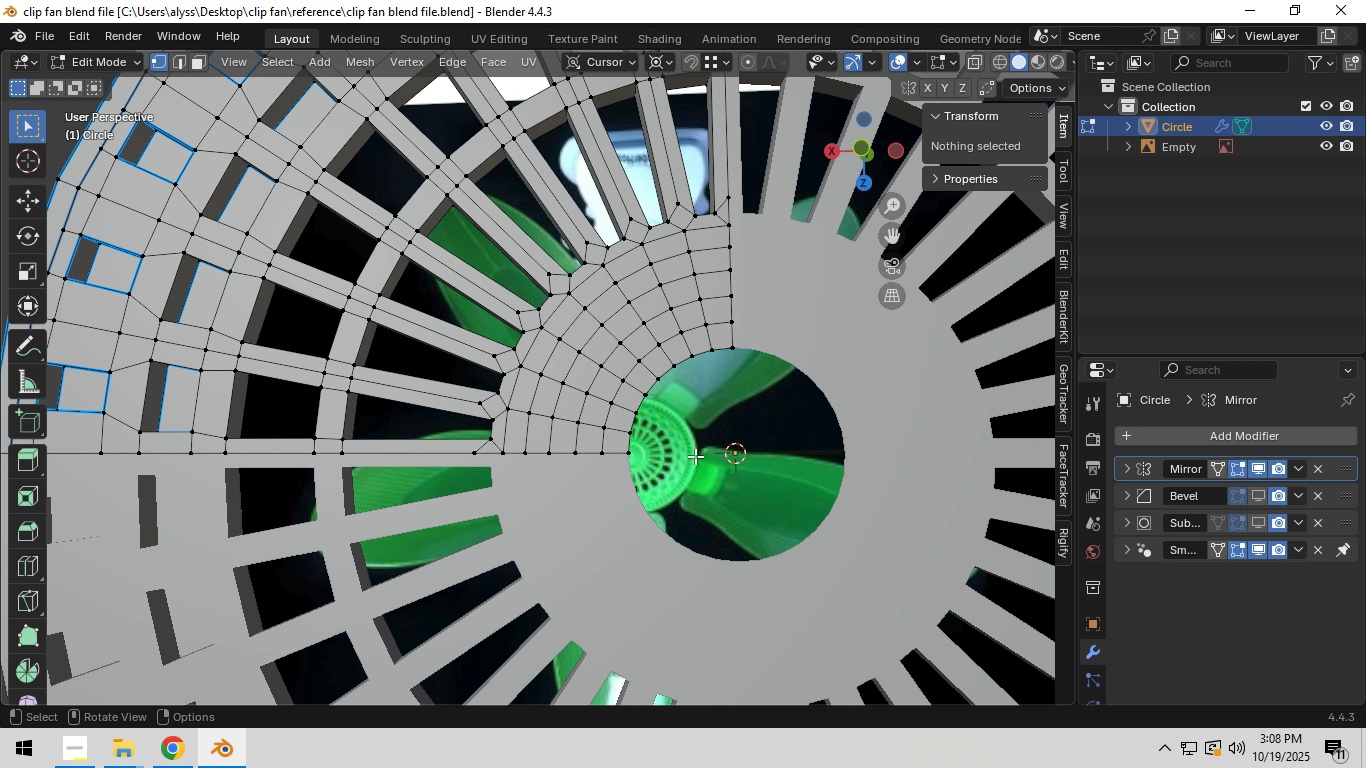 
wait(13.15)
 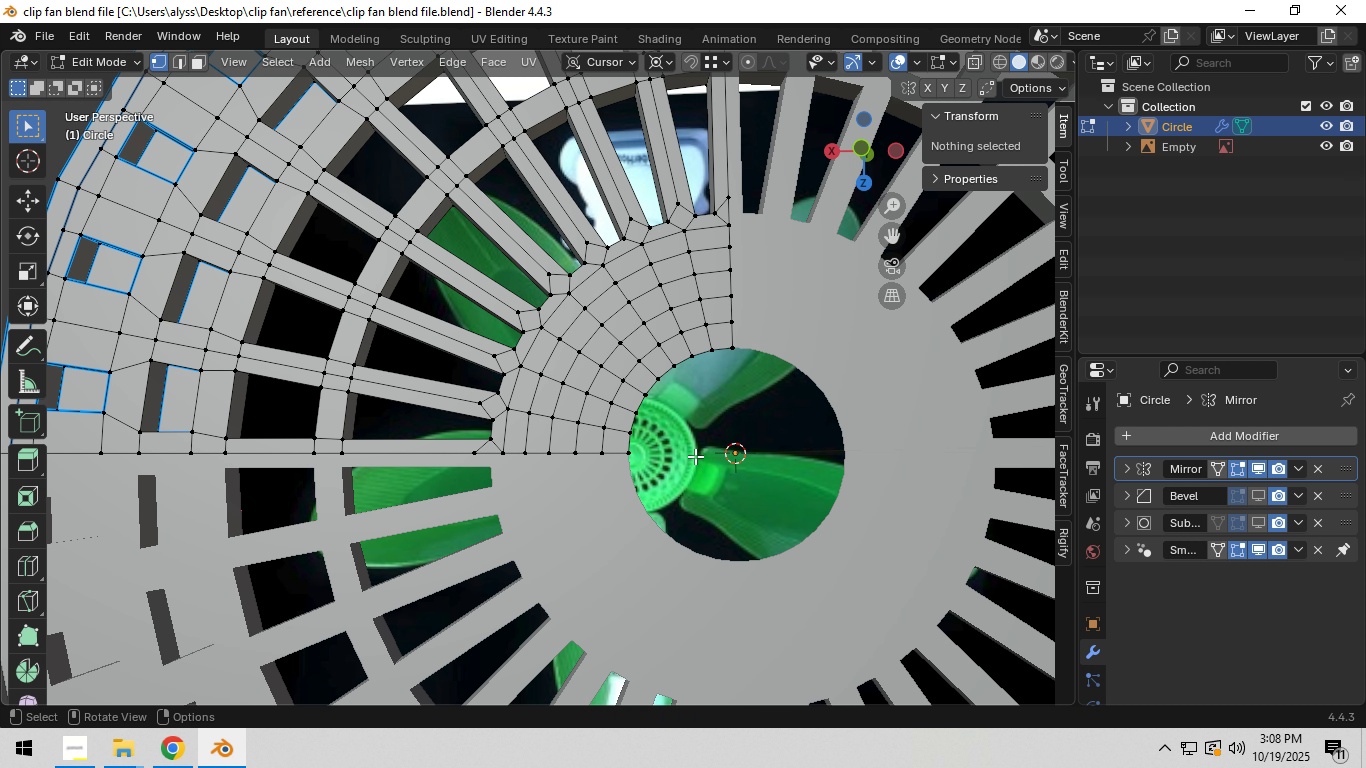 
scroll: coordinate [605, 481], scroll_direction: down, amount: 3.0
 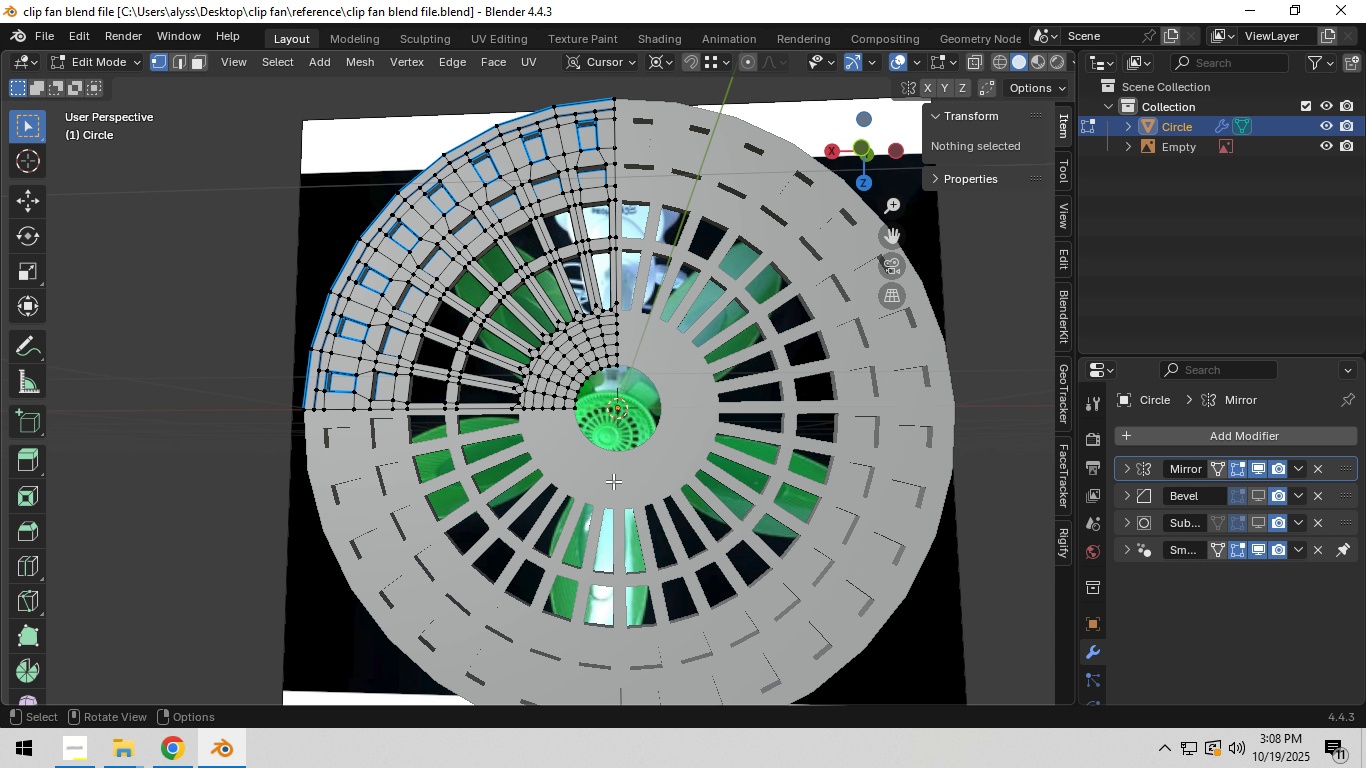 
scroll: coordinate [613, 482], scroll_direction: up, amount: 3.0
 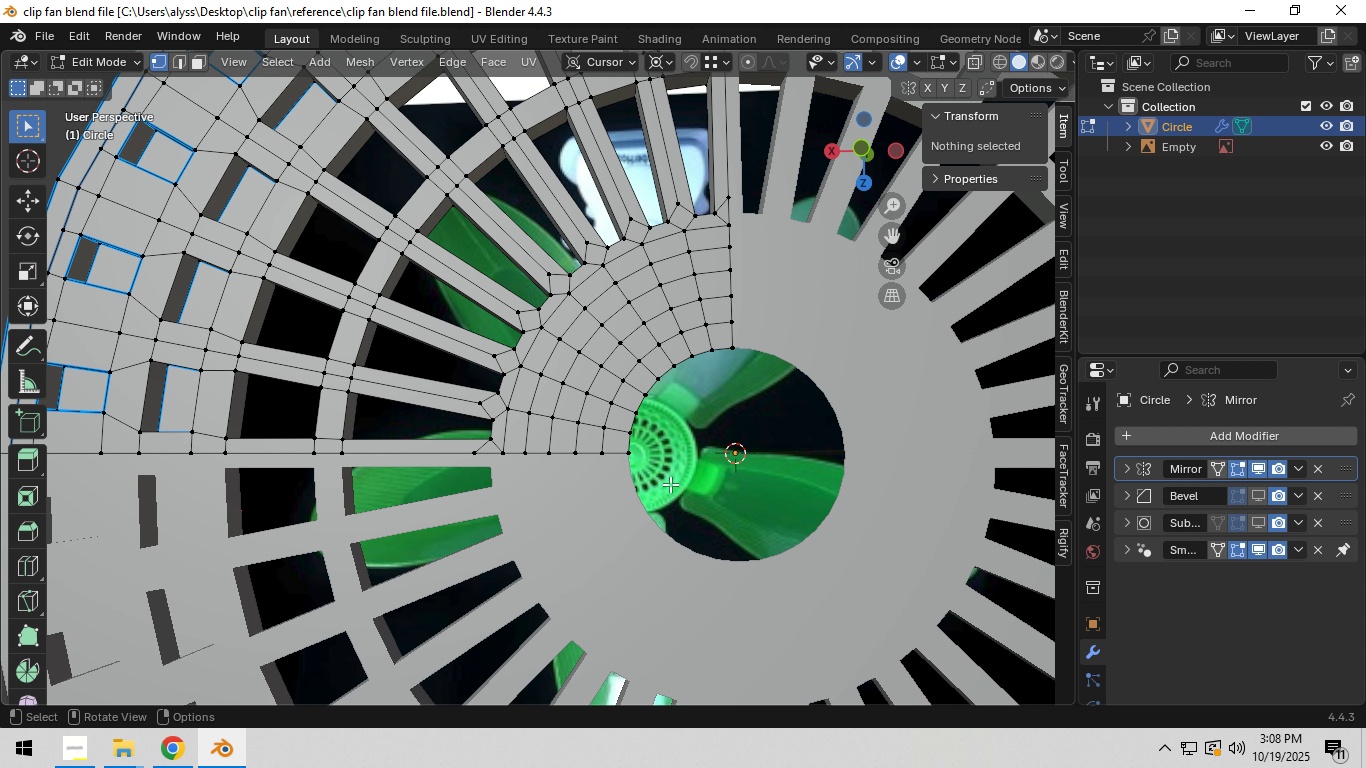 
hold_key(key=ShiftLeft, duration=0.42)
 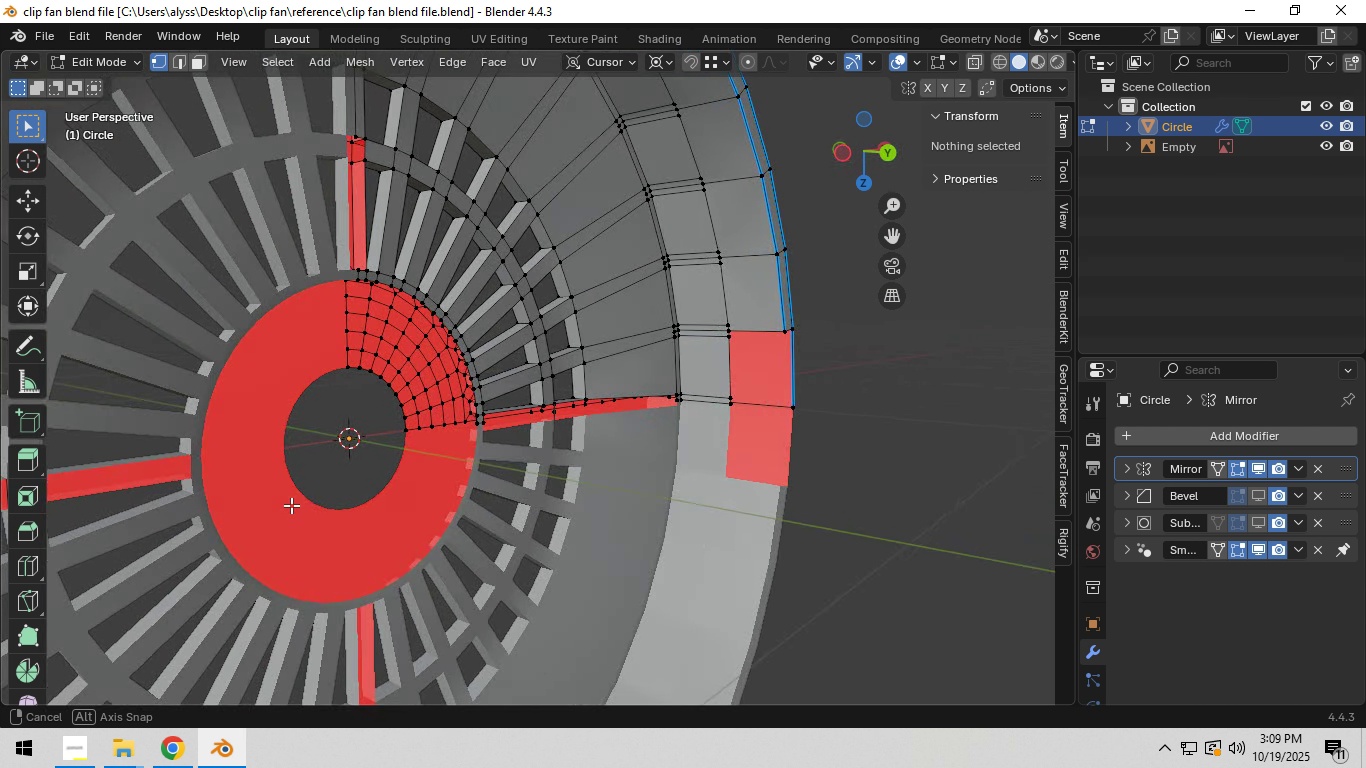 
scroll: coordinate [400, 491], scroll_direction: up, amount: 4.0
 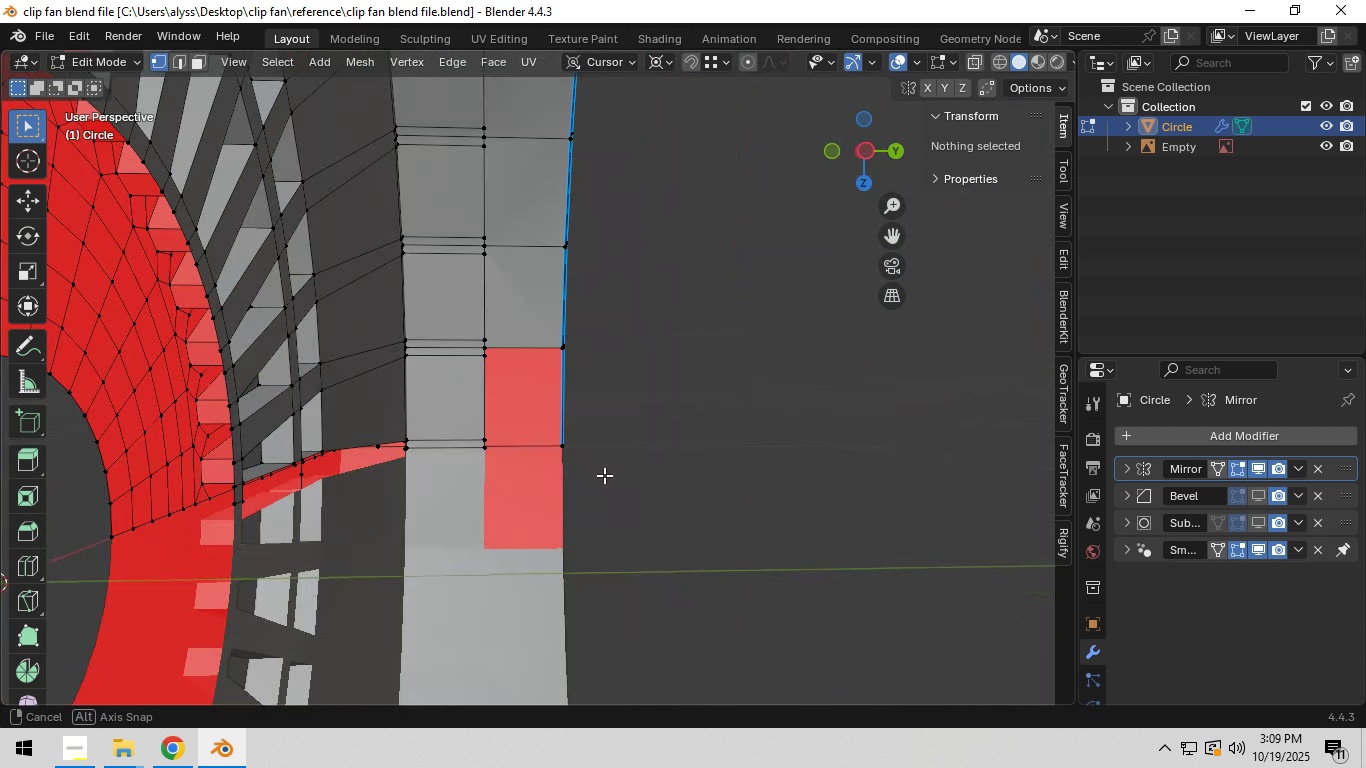 
scroll: coordinate [755, 473], scroll_direction: down, amount: 2.0
 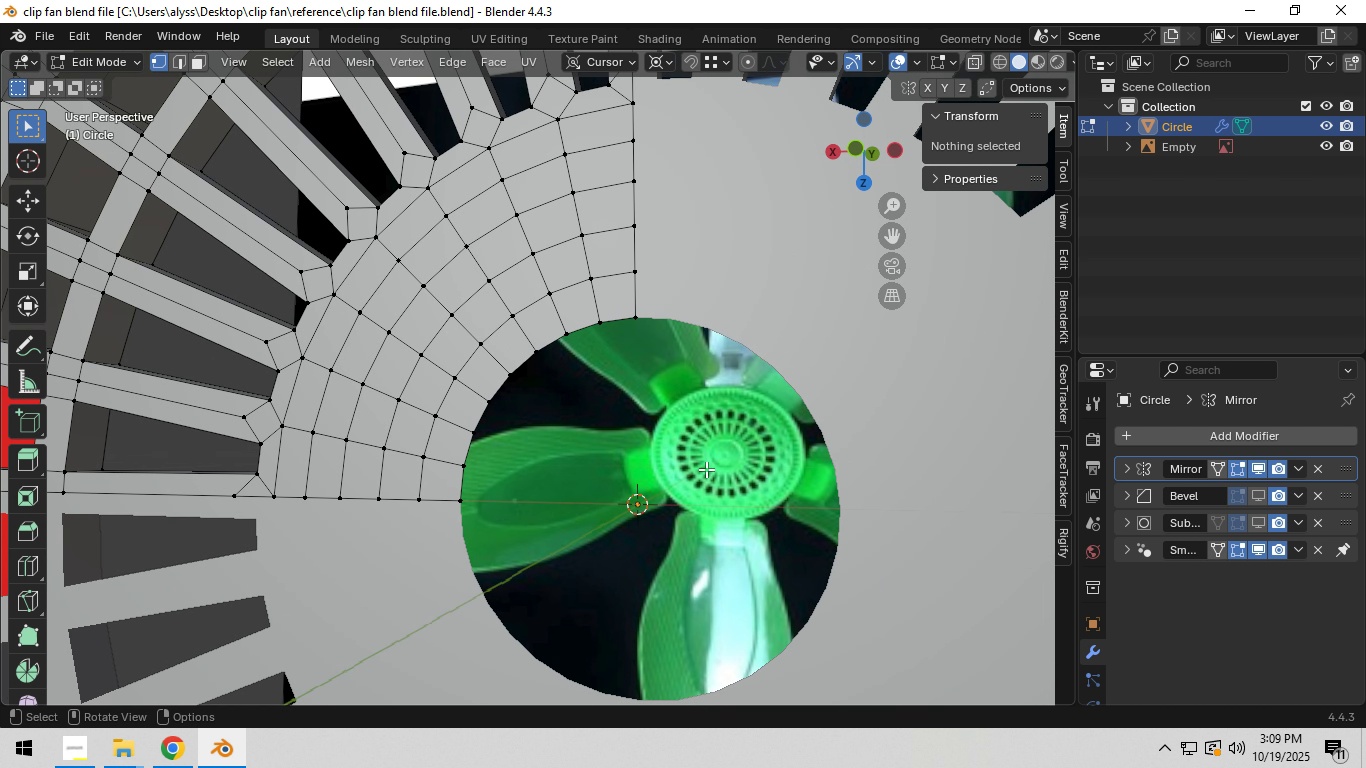 
hold_key(key=ShiftLeft, duration=0.5)
 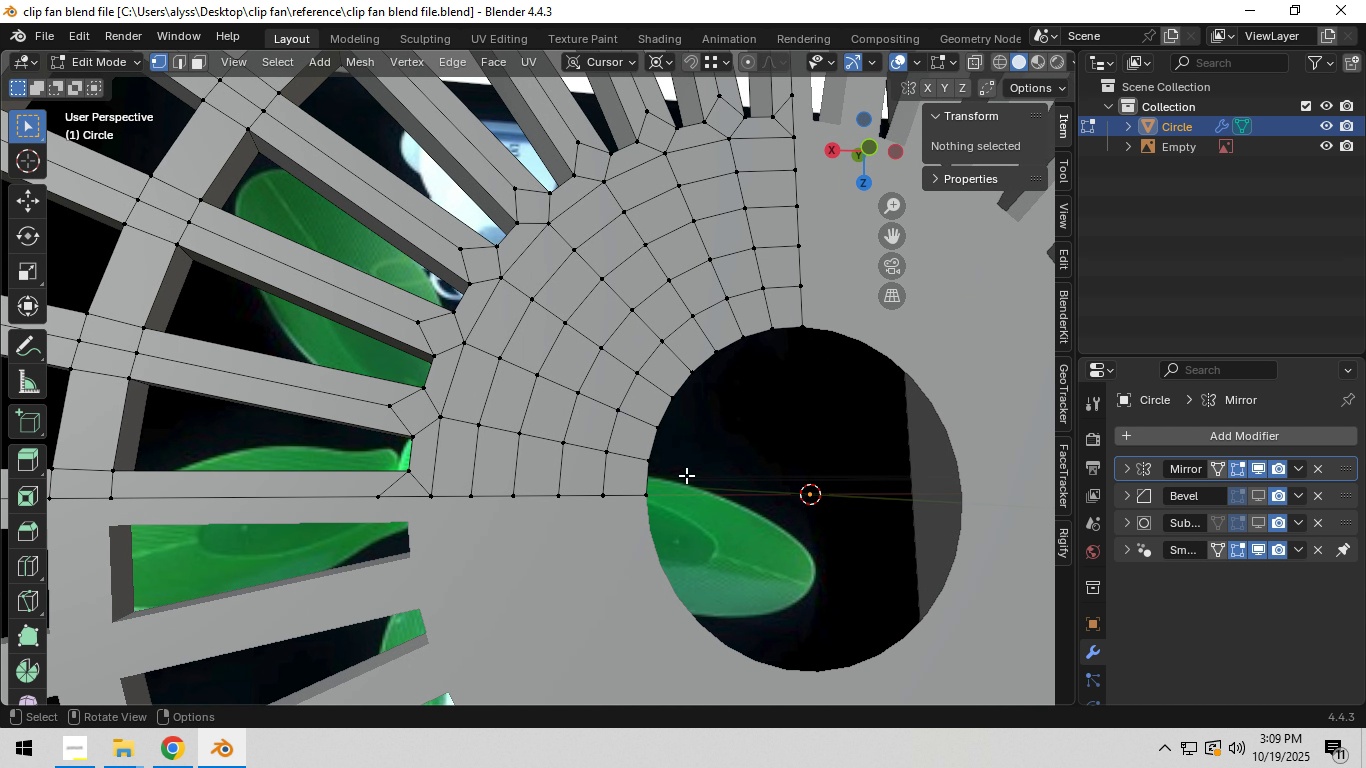 
key(3)
 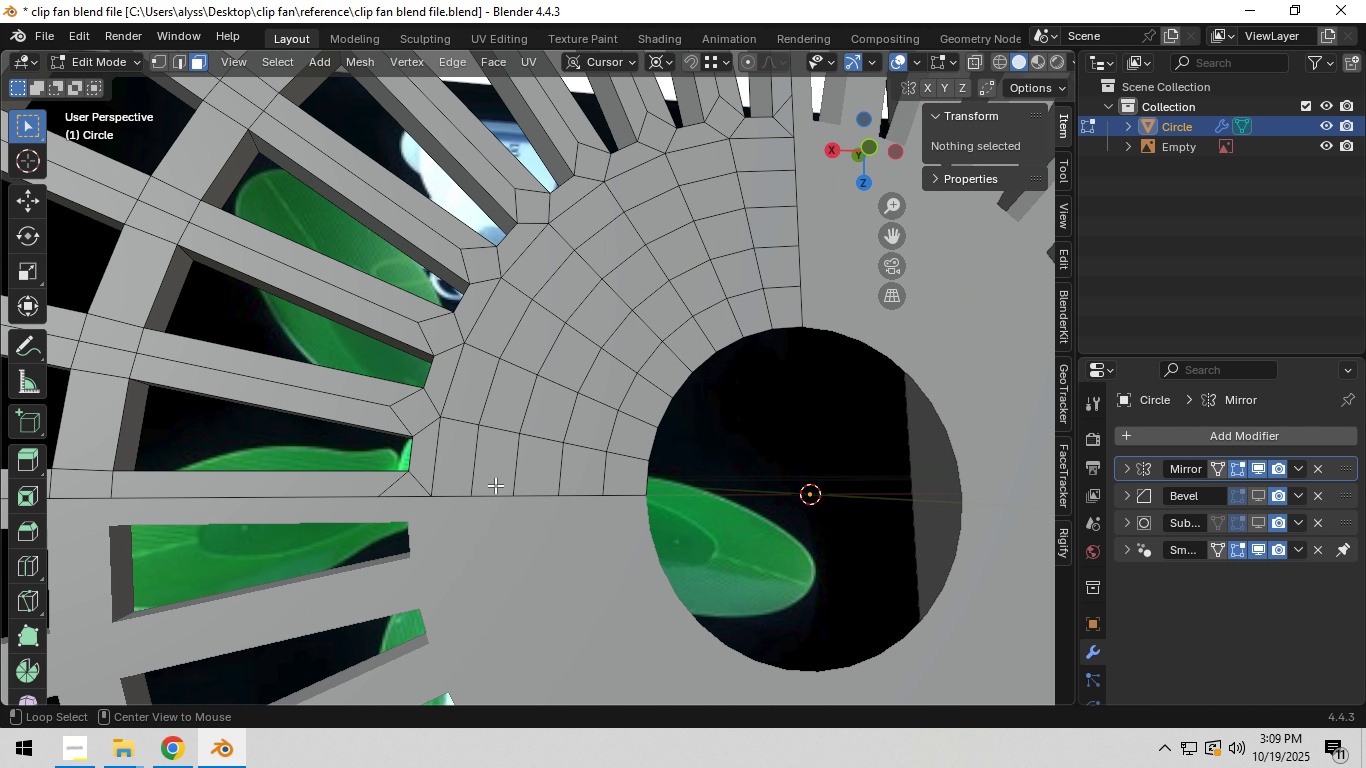 
hold_key(key=AltLeft, duration=0.69)
left_click([495, 486])
 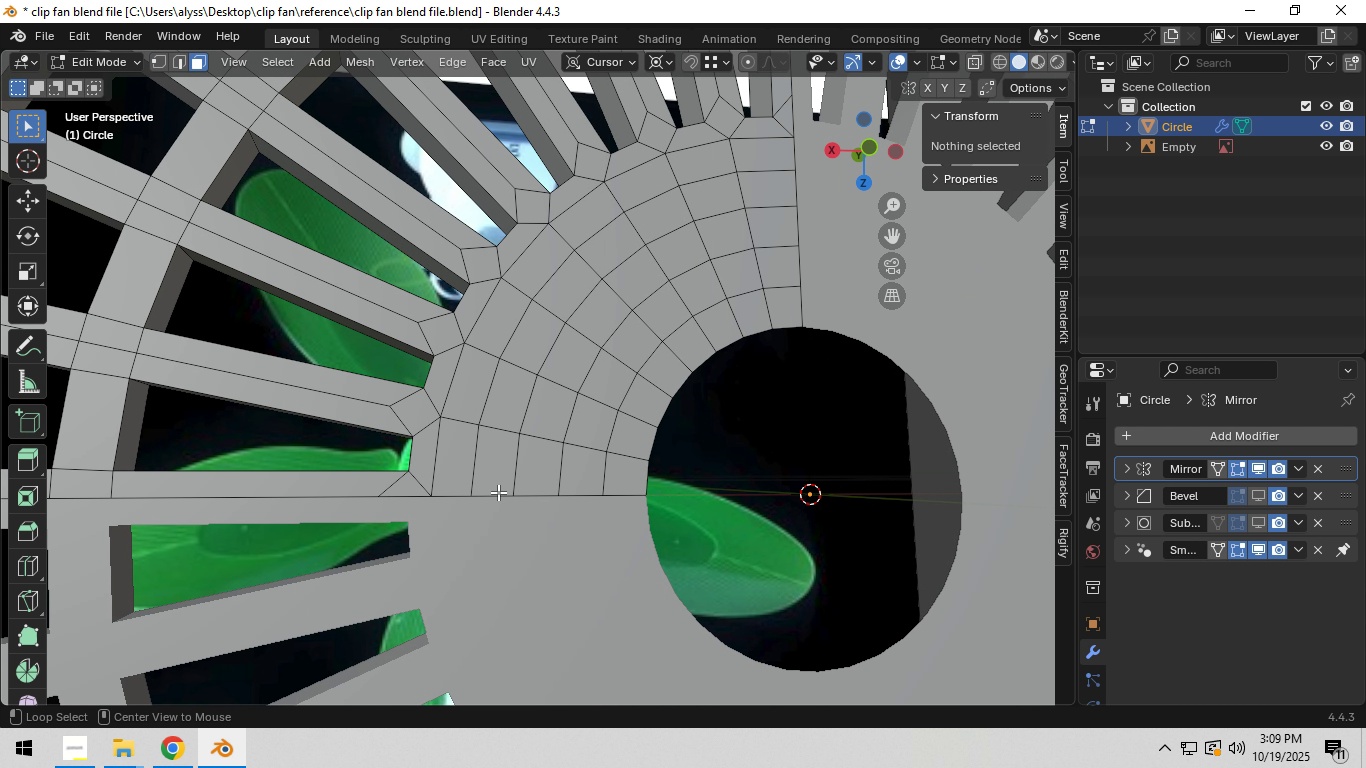 
key(3)
 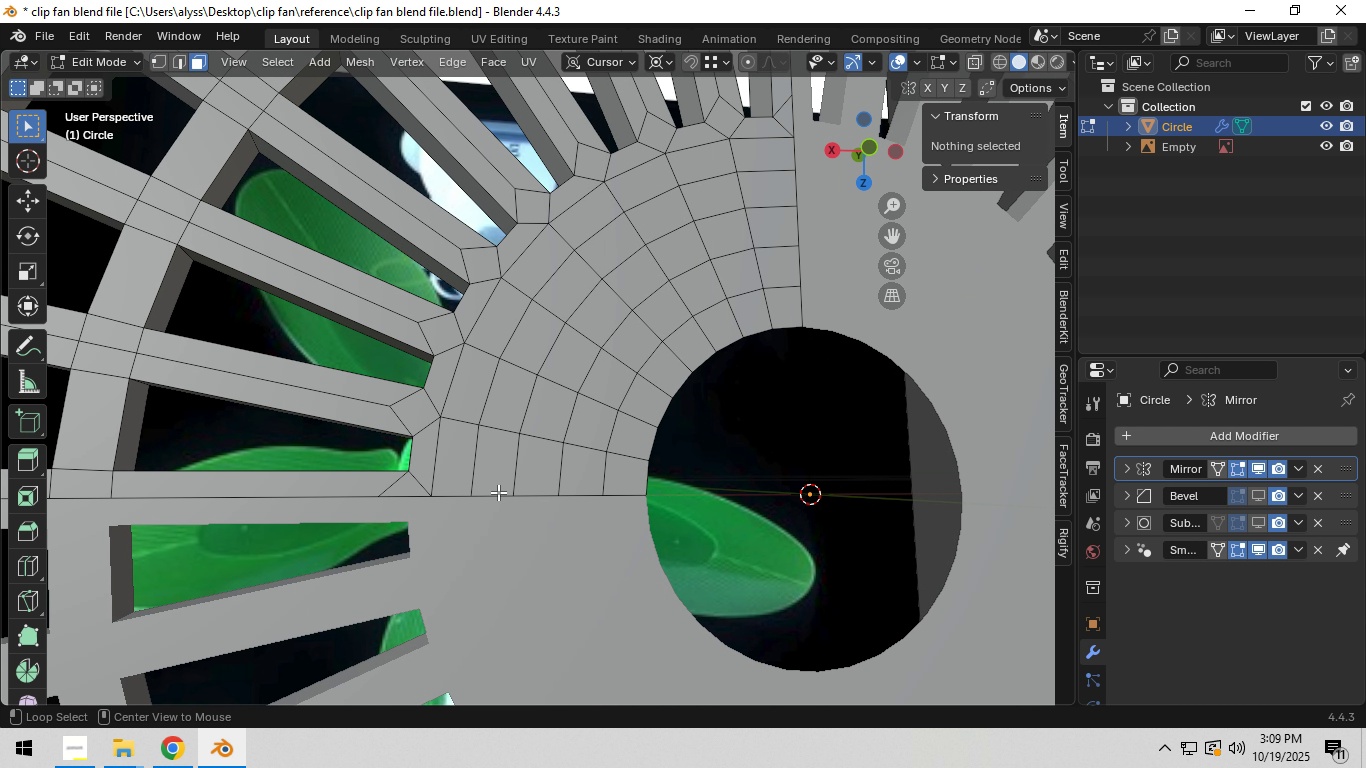 
hold_key(key=AltLeft, duration=1.53)
left_click([498, 494])
 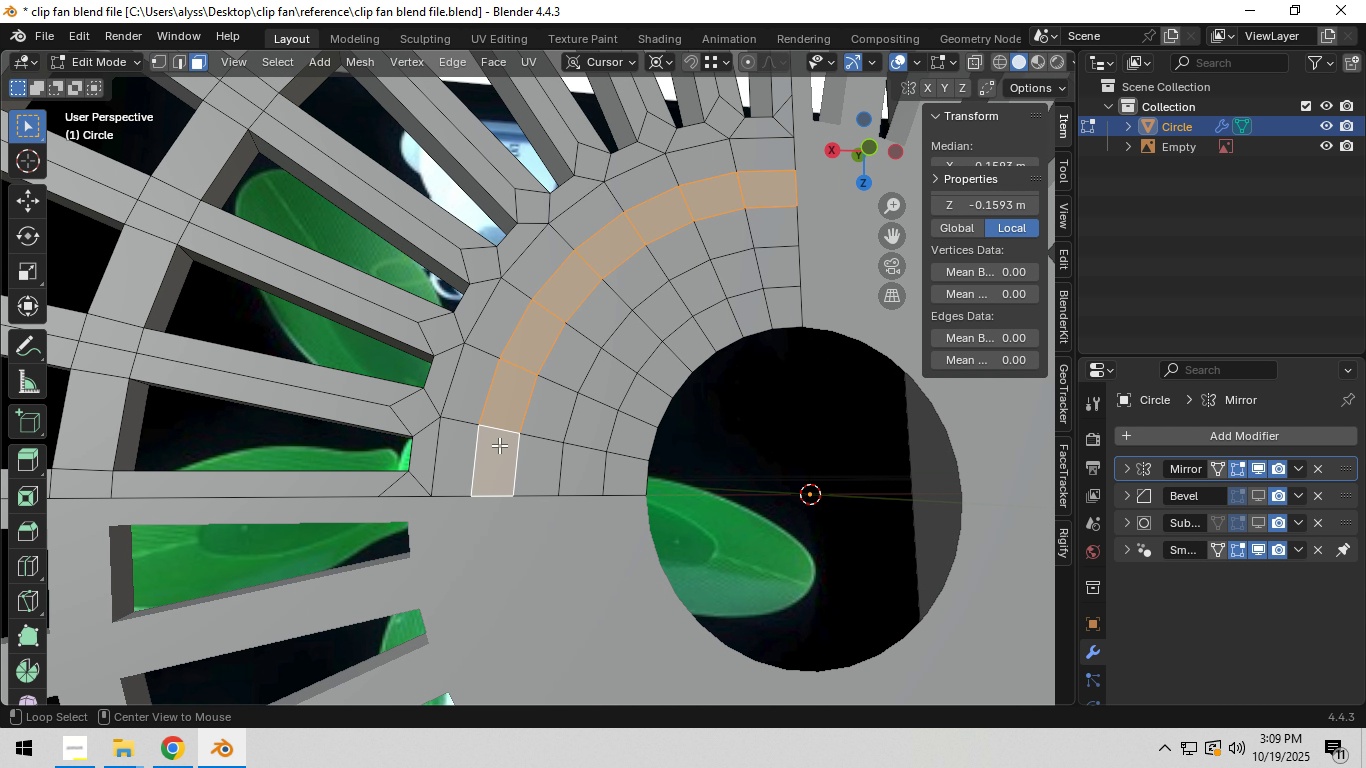 
double_click([499, 445])
 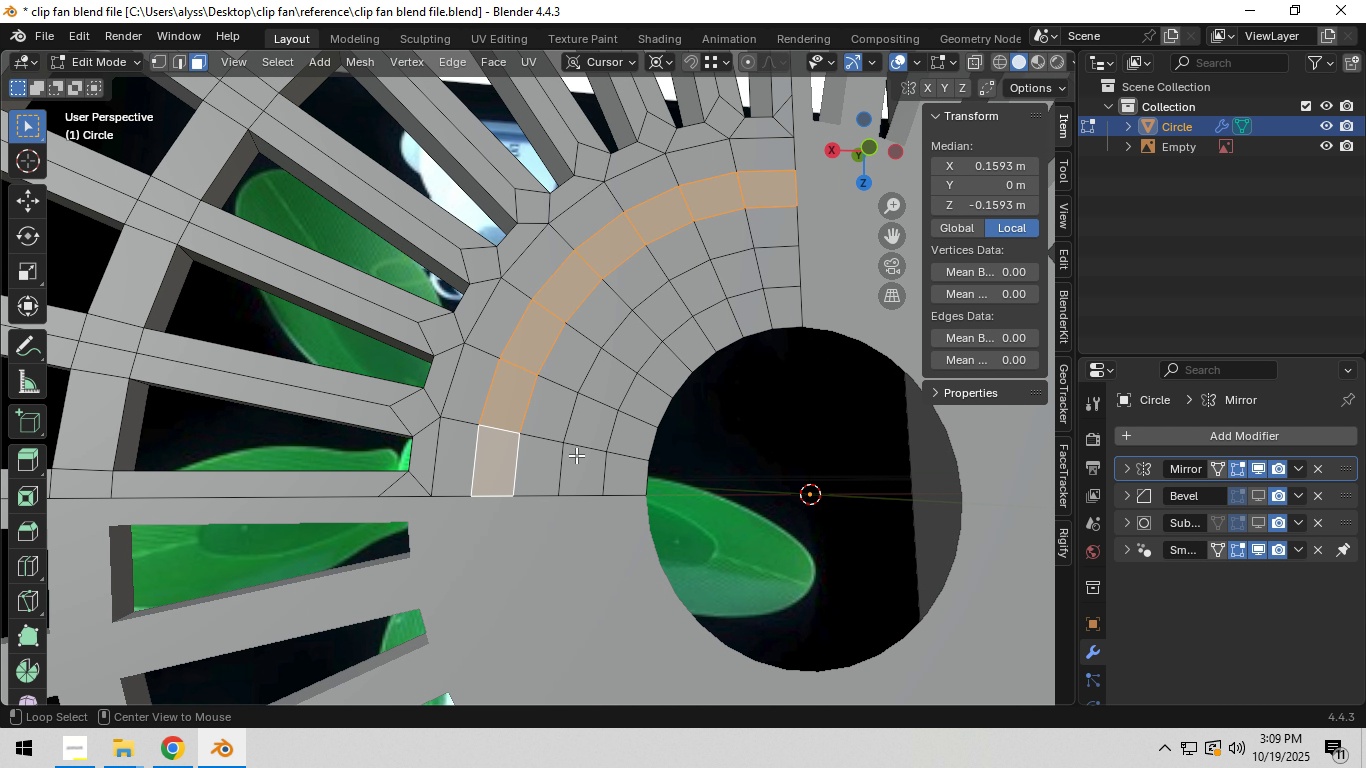 
hold_key(key=AltLeft, duration=0.48)
 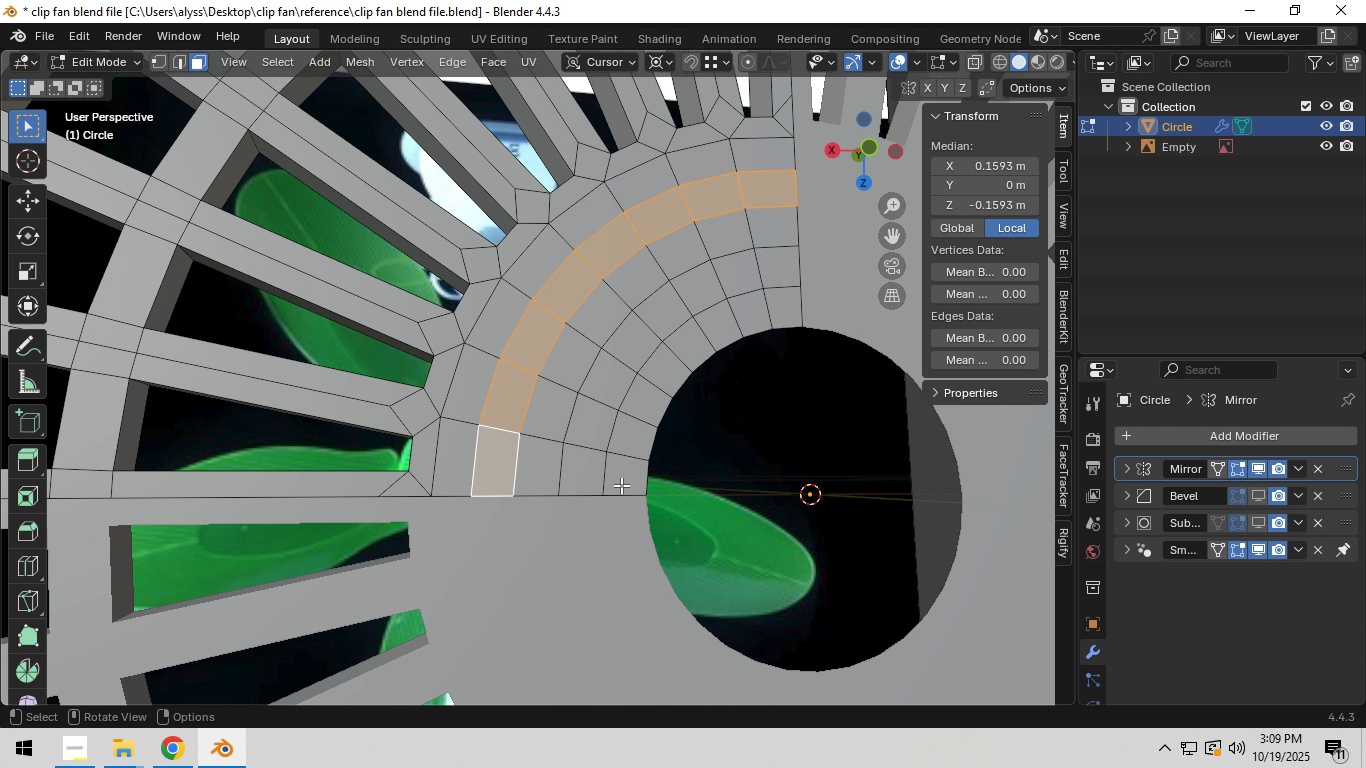 
key(Control+ControlLeft)
 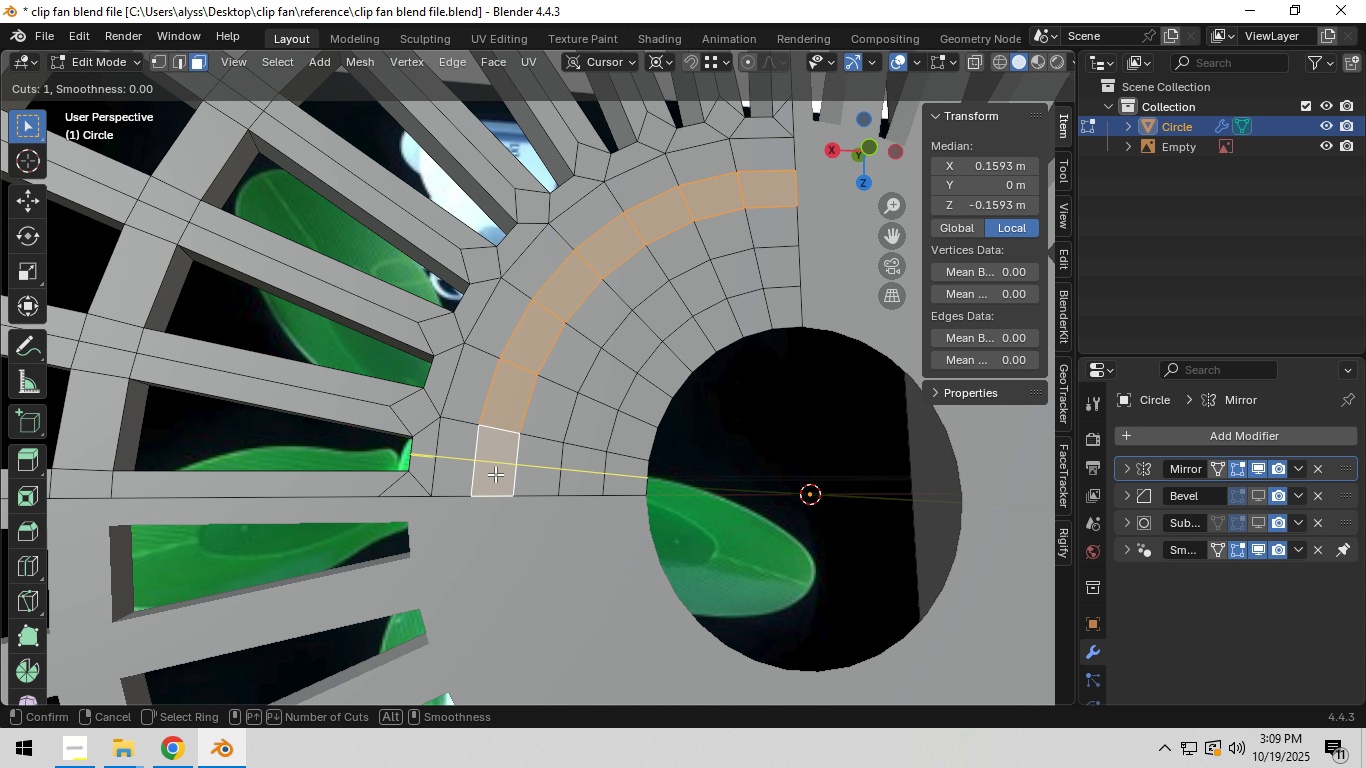 
key(Control+R)
 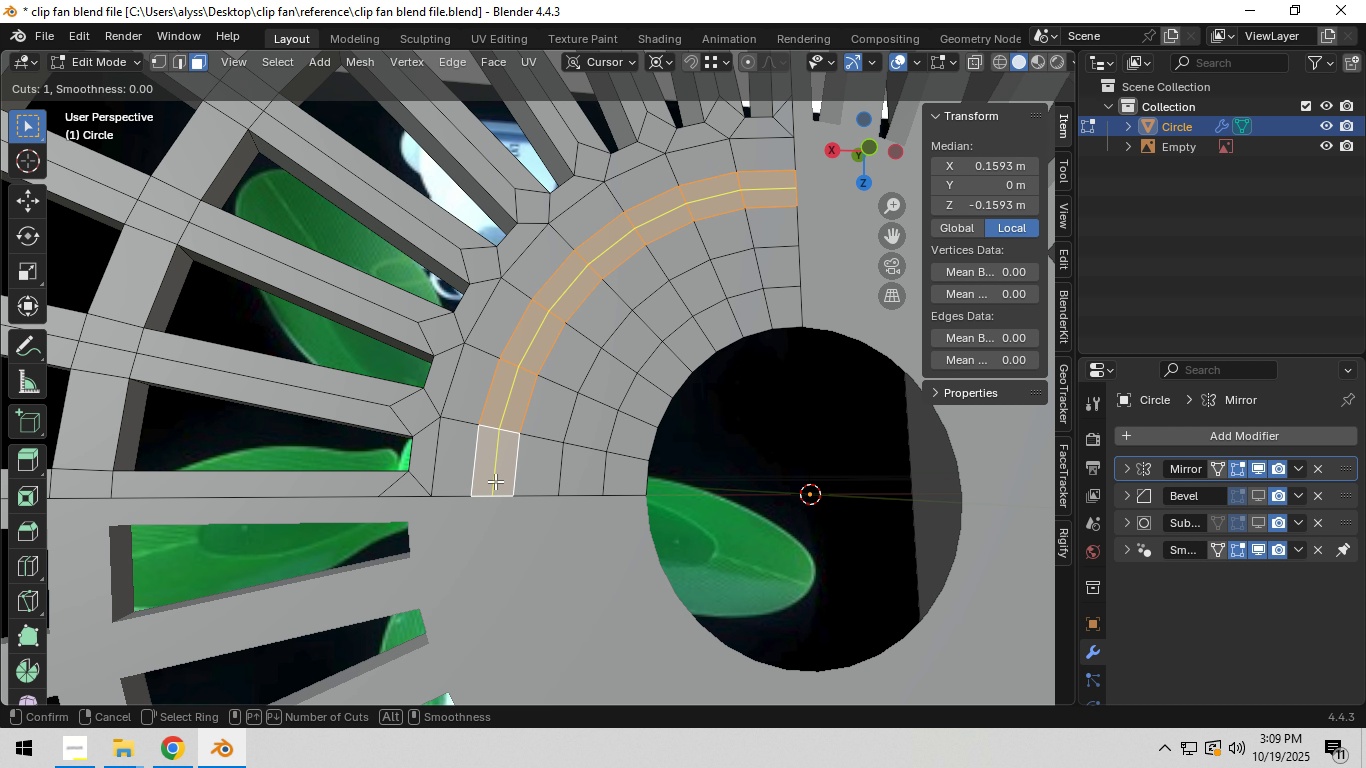 
right_click([495, 481])
 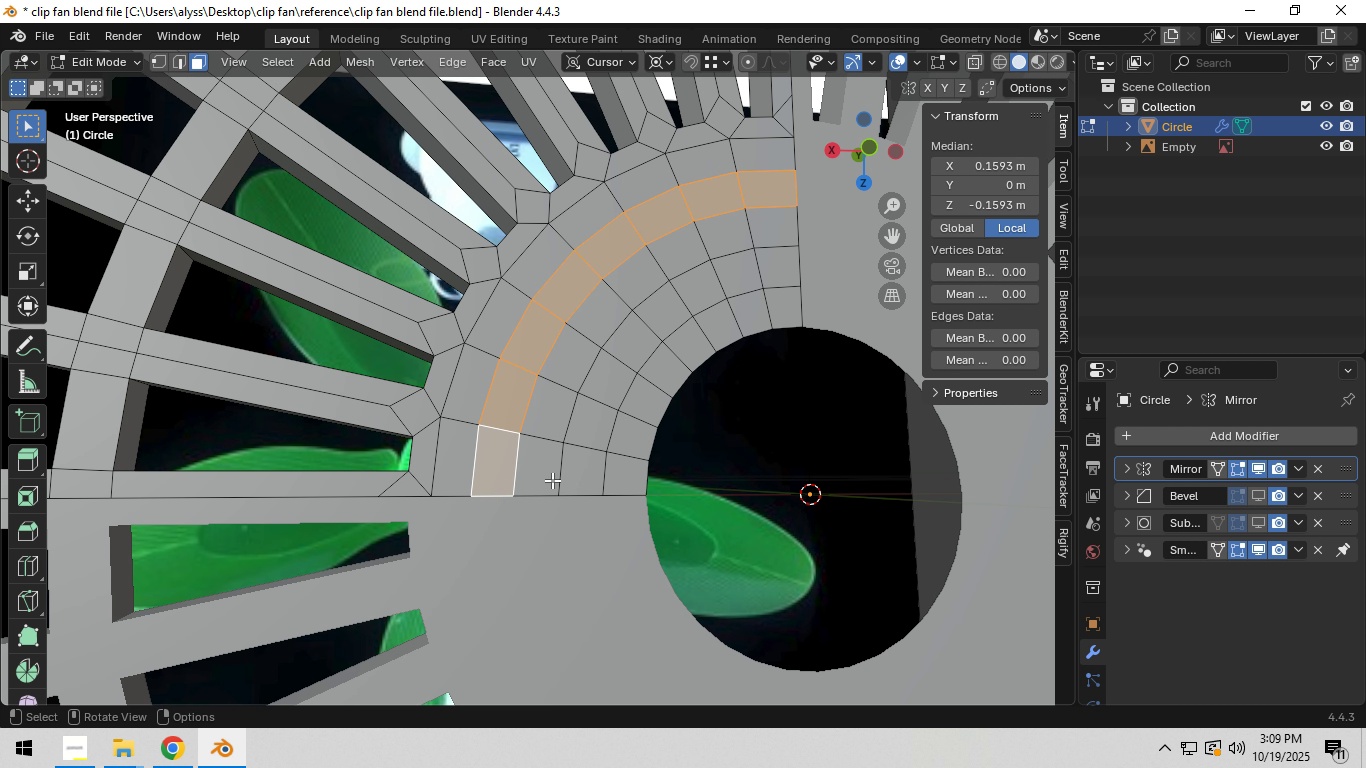 
key(Control+ControlLeft)
 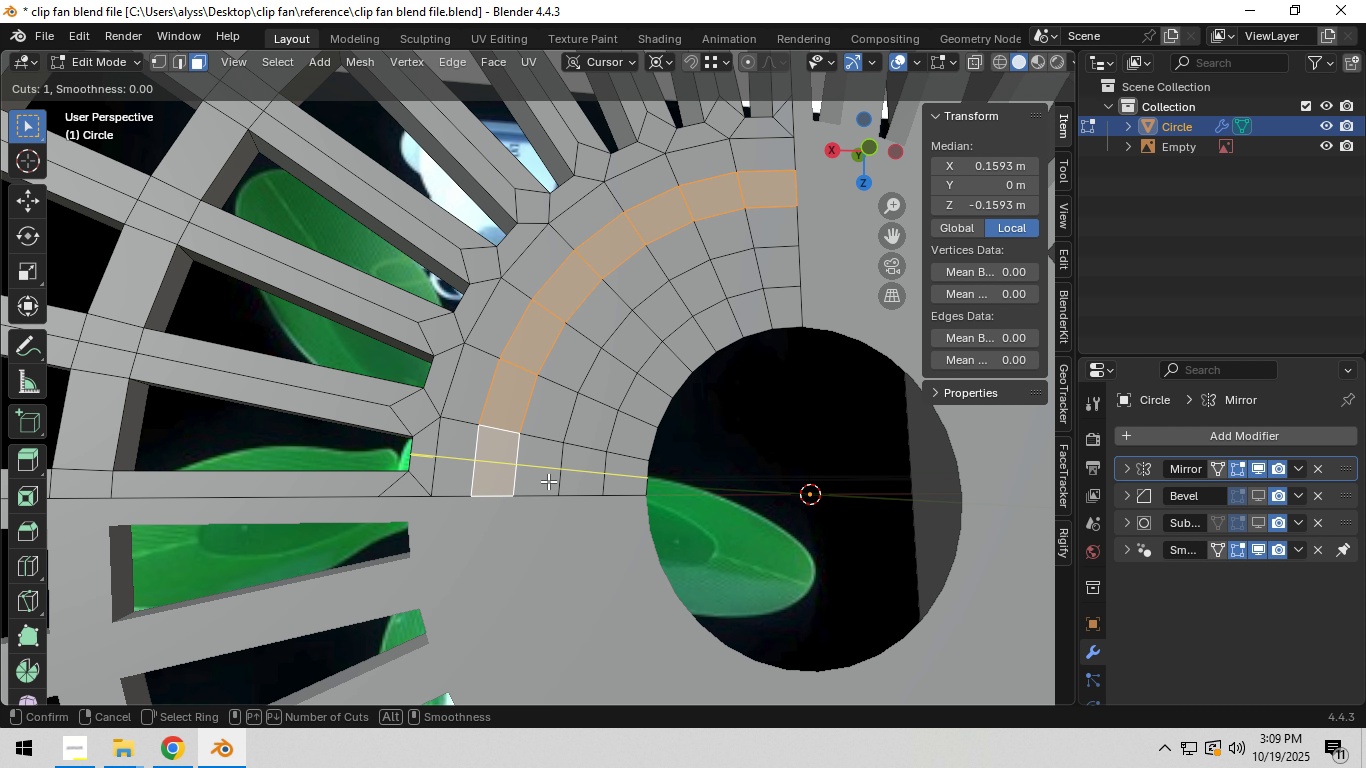 
key(Control+R)
 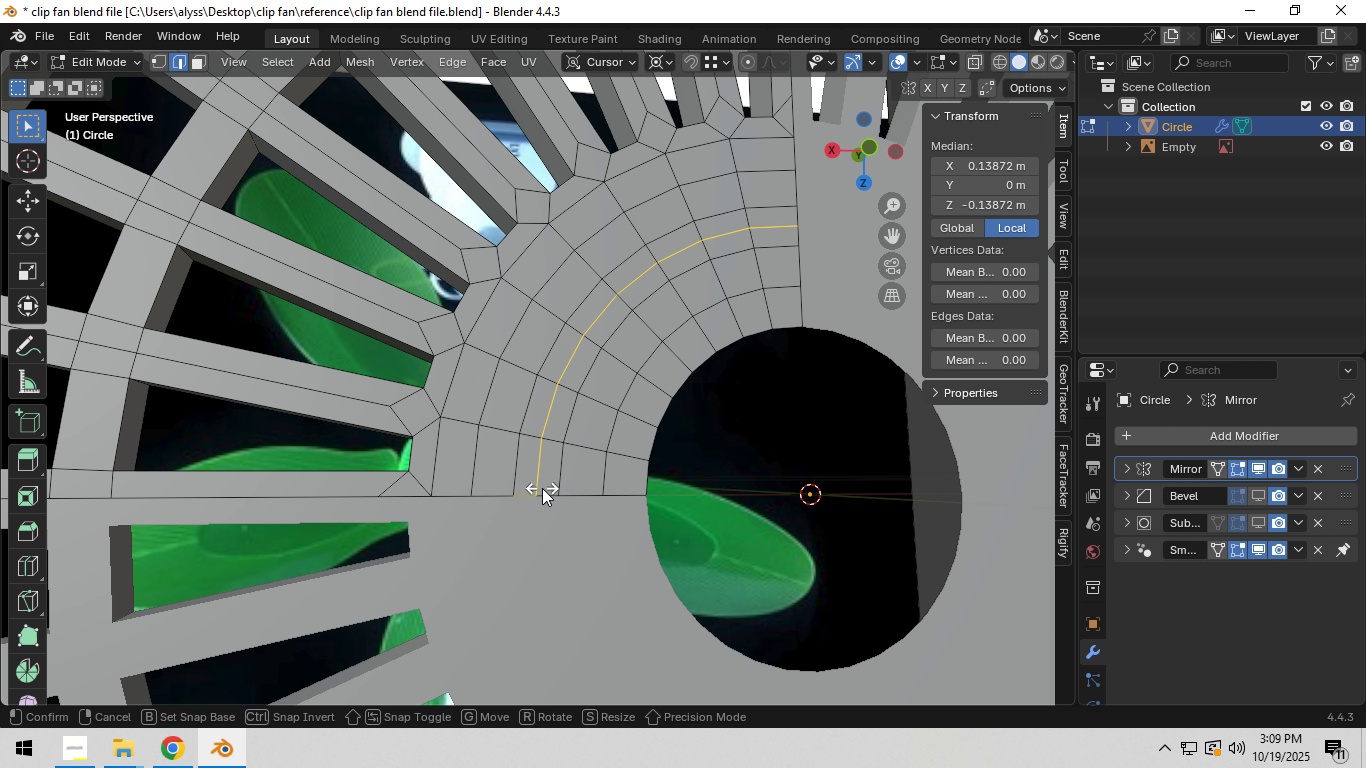 
left_click([542, 488])
 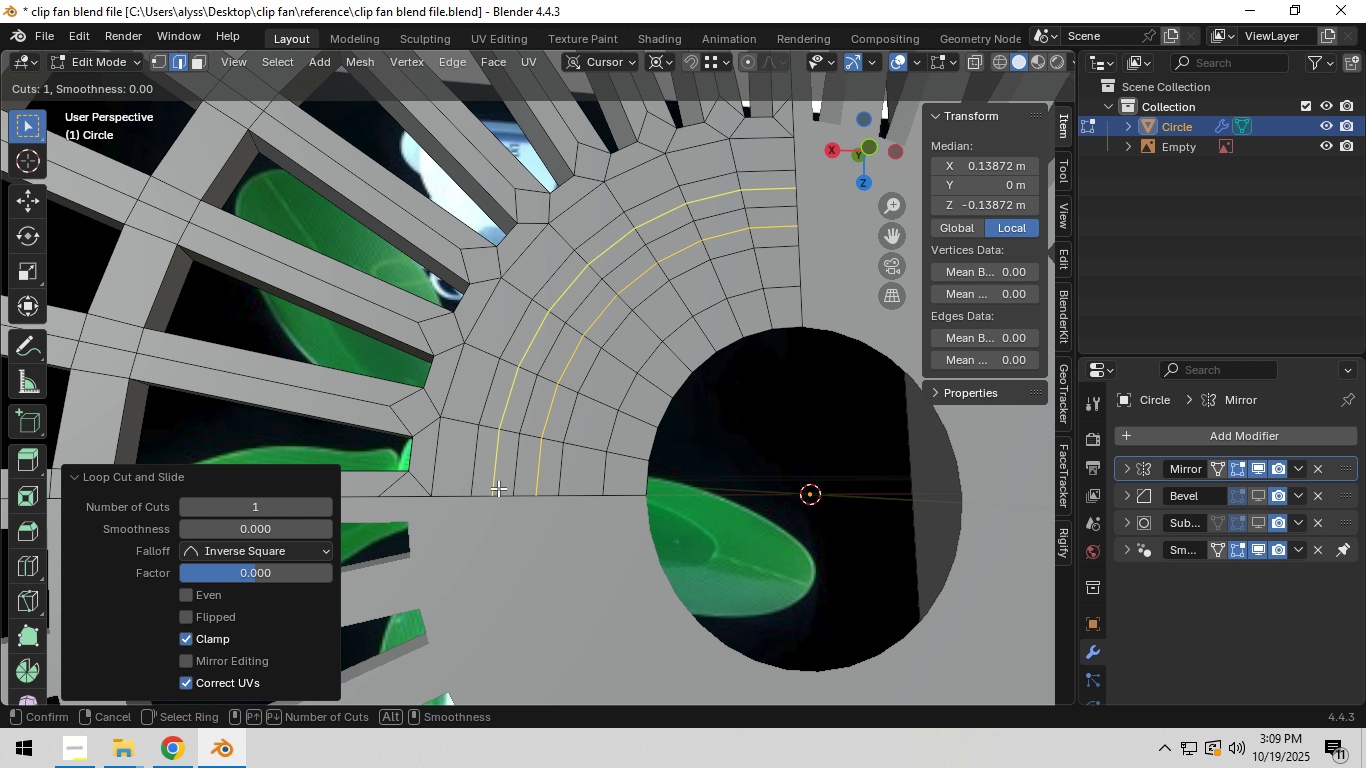 
right_click([542, 488])
 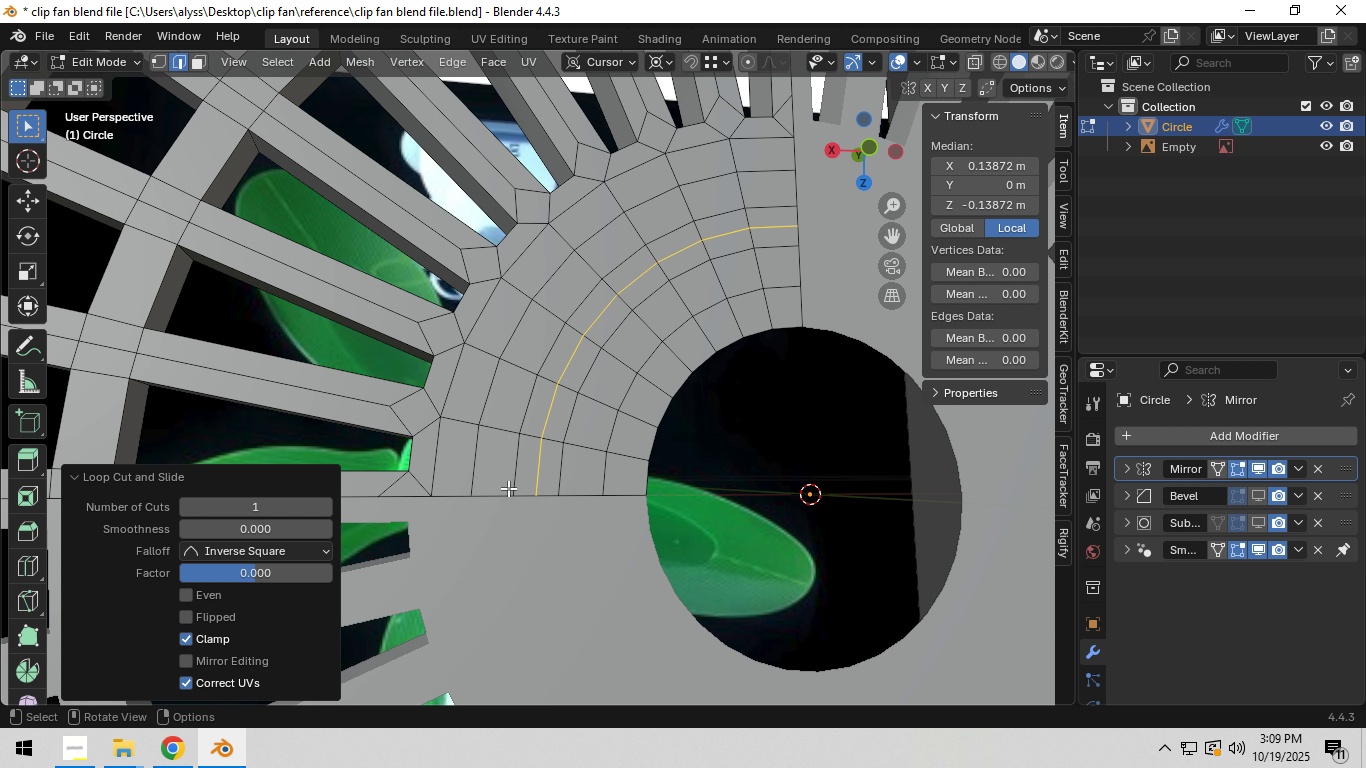 
key(Control+ControlLeft)
 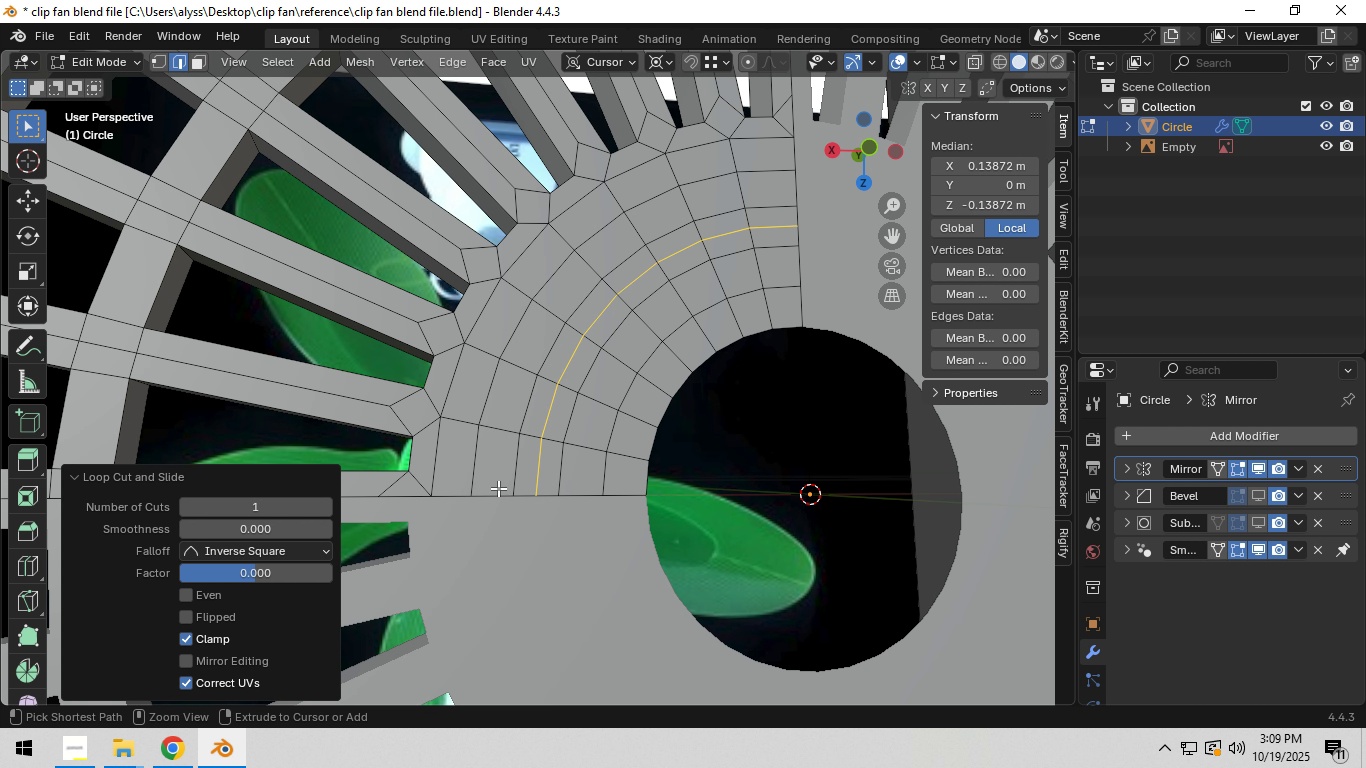 
key(Control+R)
 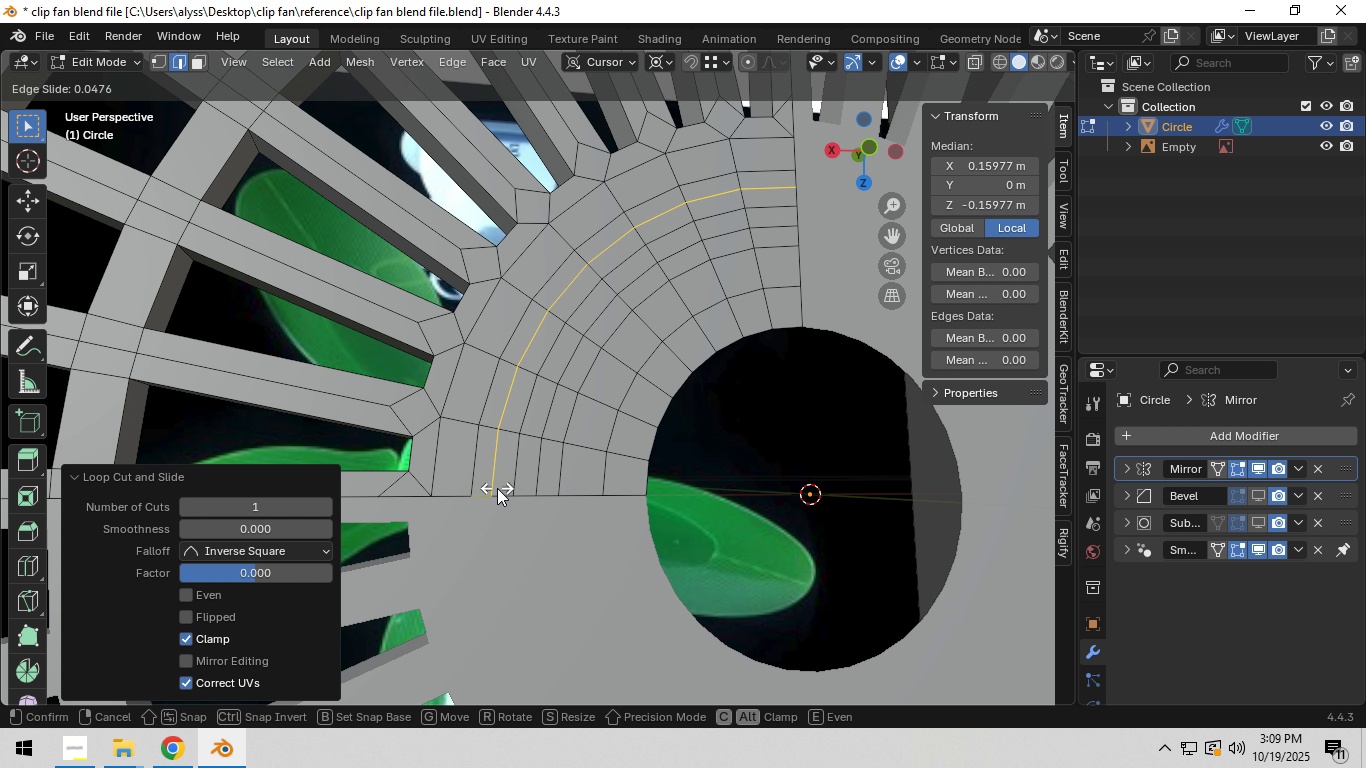 
left_click([497, 488])
 